 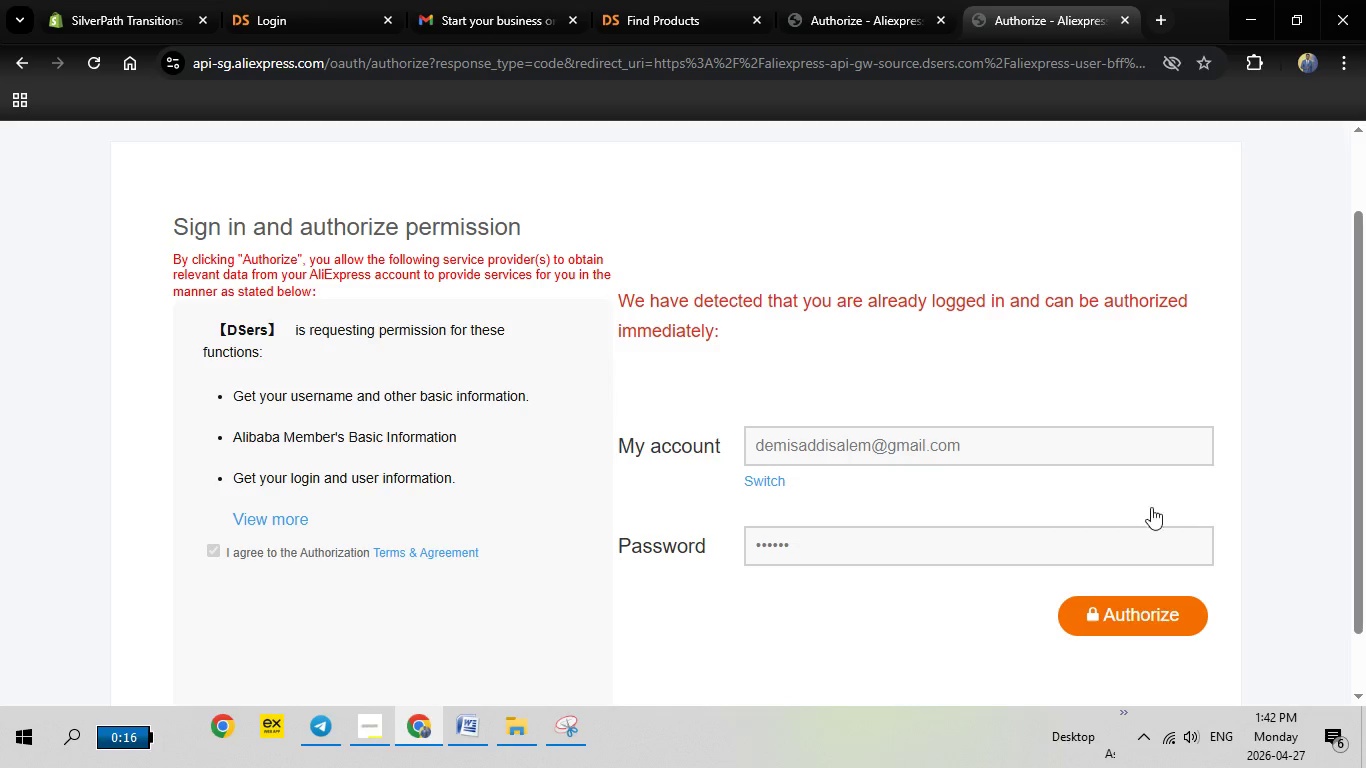 
left_click([1121, 615])
 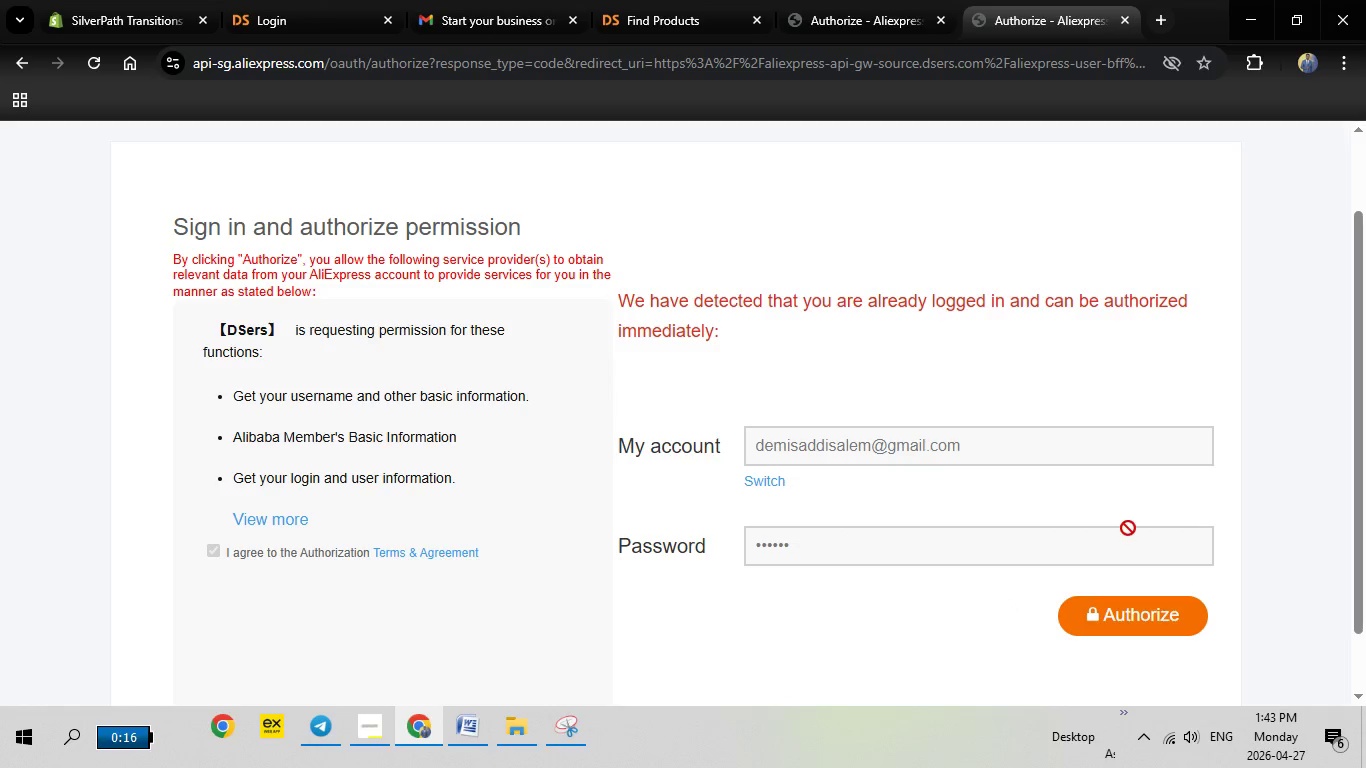 
wait(10.06)
 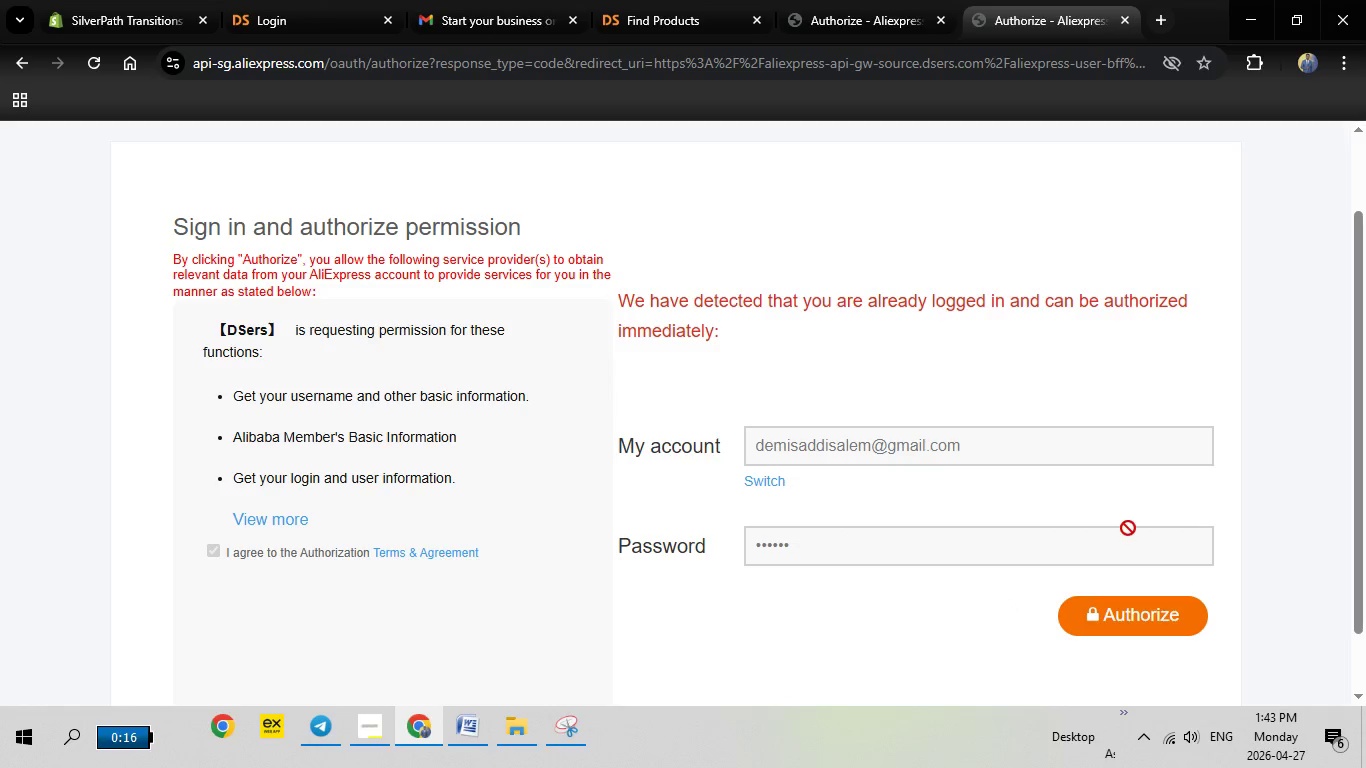 
left_click([1119, 604])
 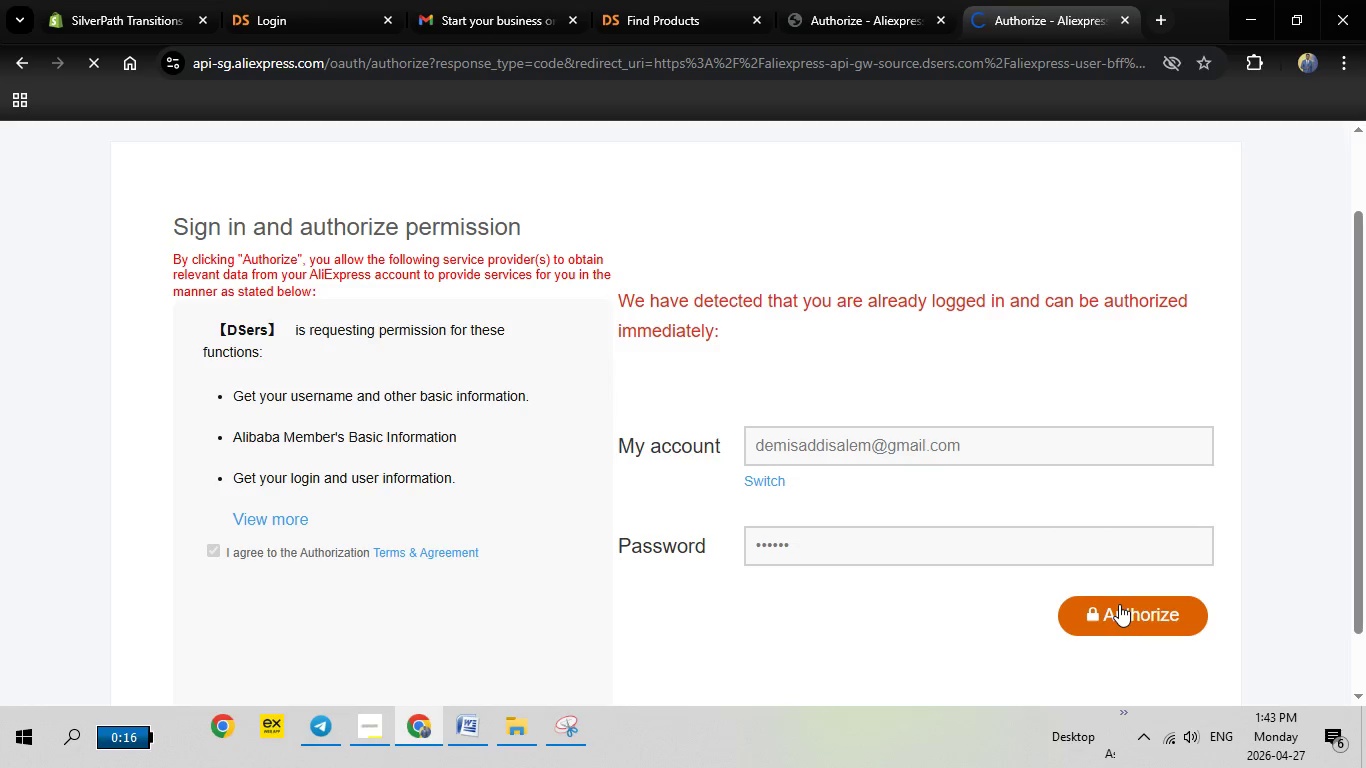 
left_click([1119, 604])
 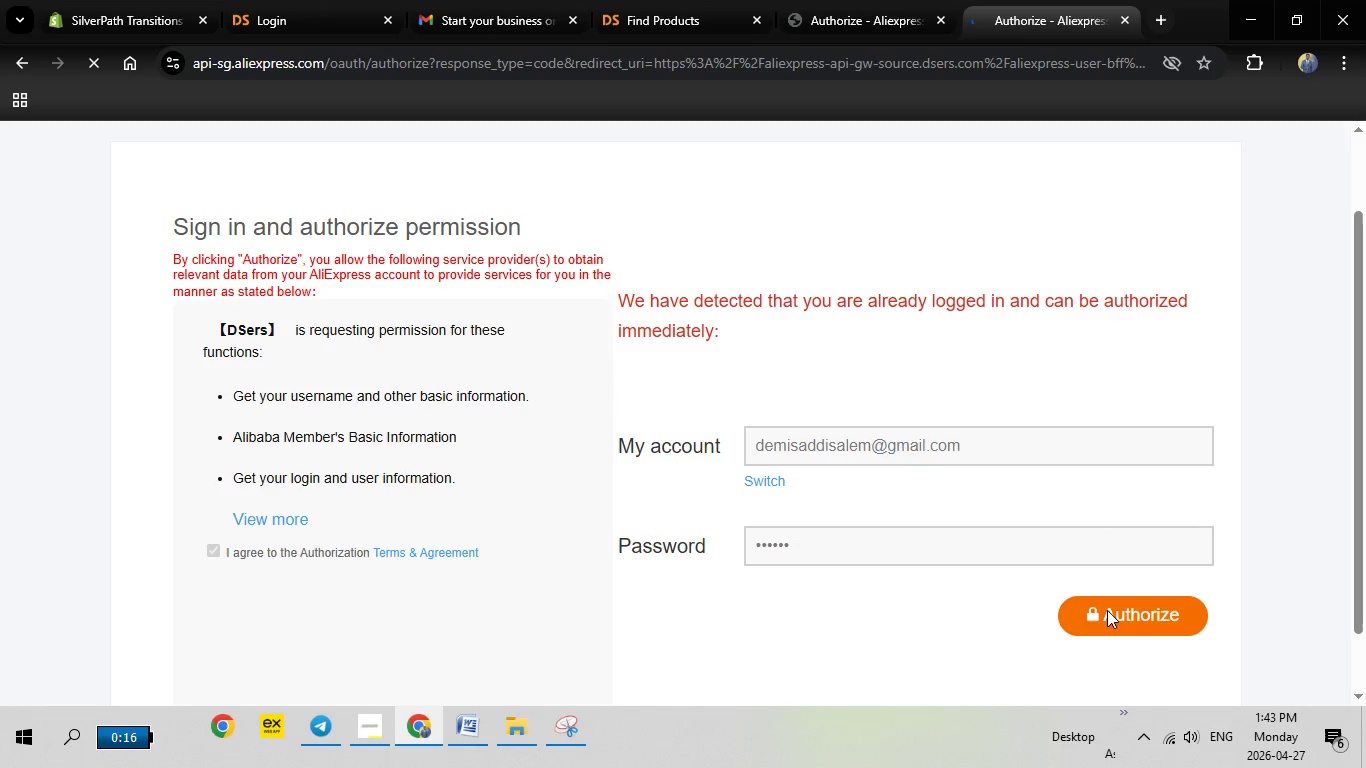 
left_click([1107, 610])
 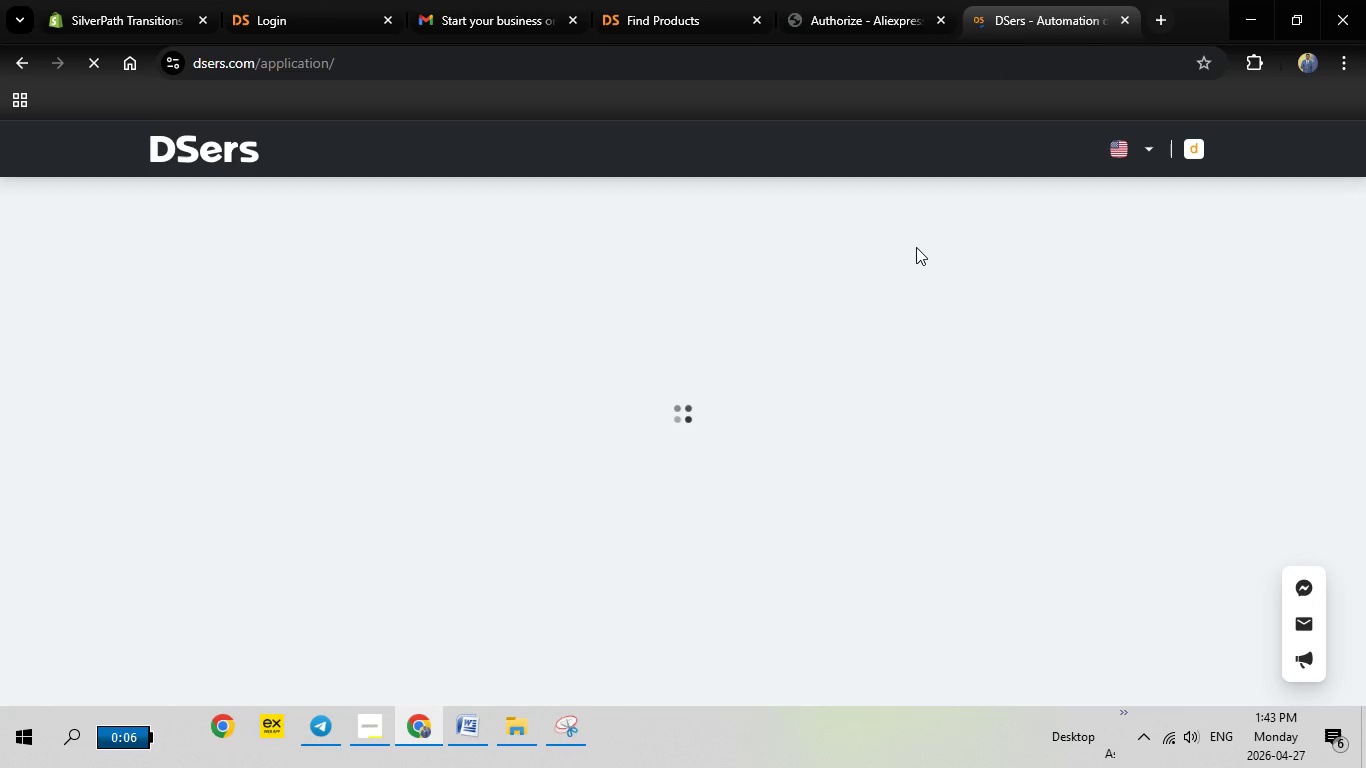 
wait(24.39)
 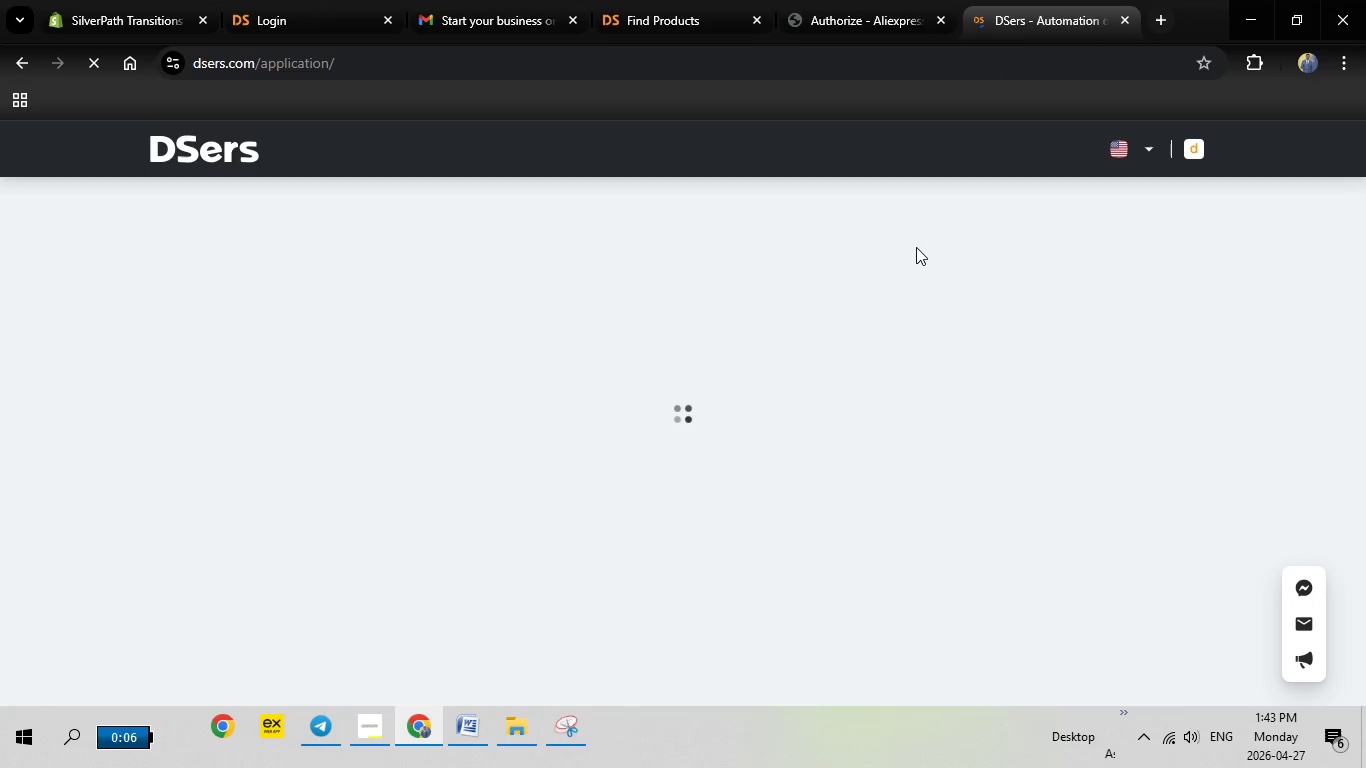 
left_click([1170, 367])
 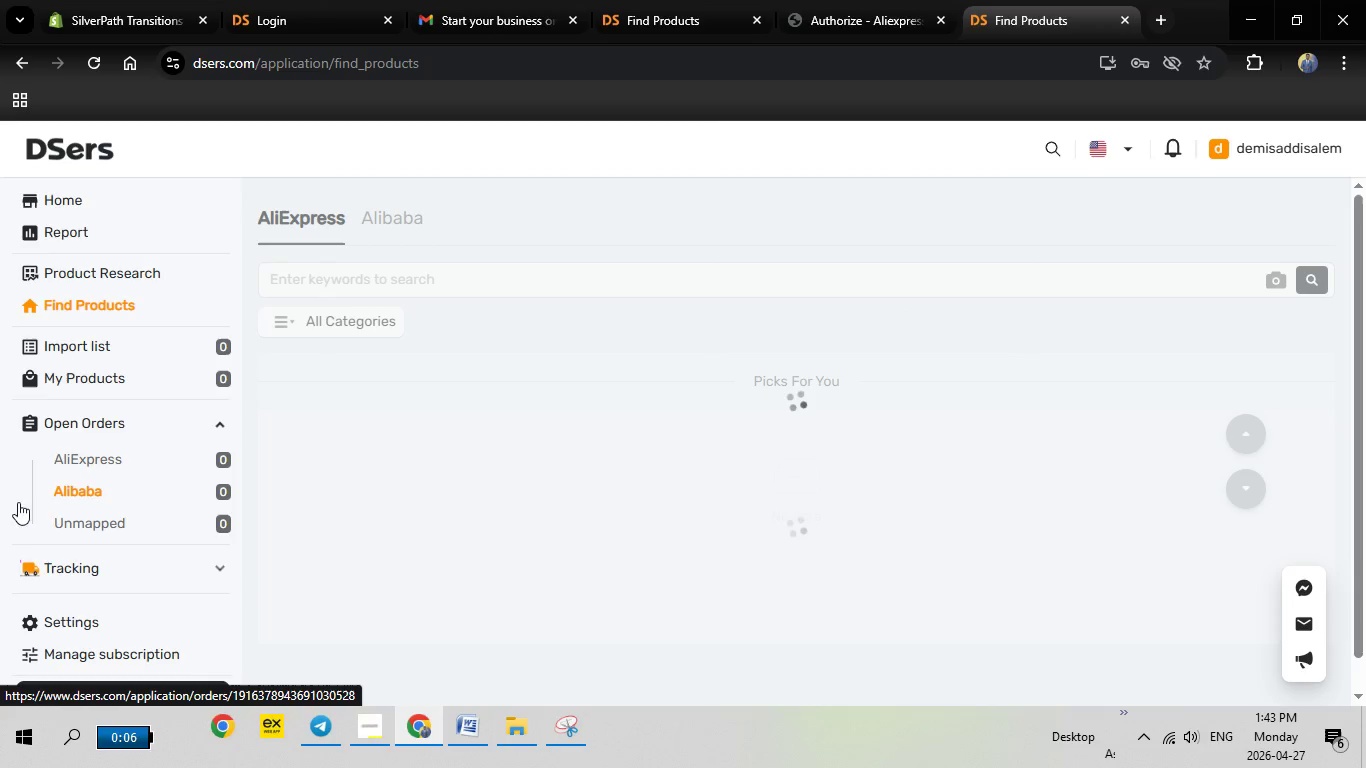 
wait(11.97)
 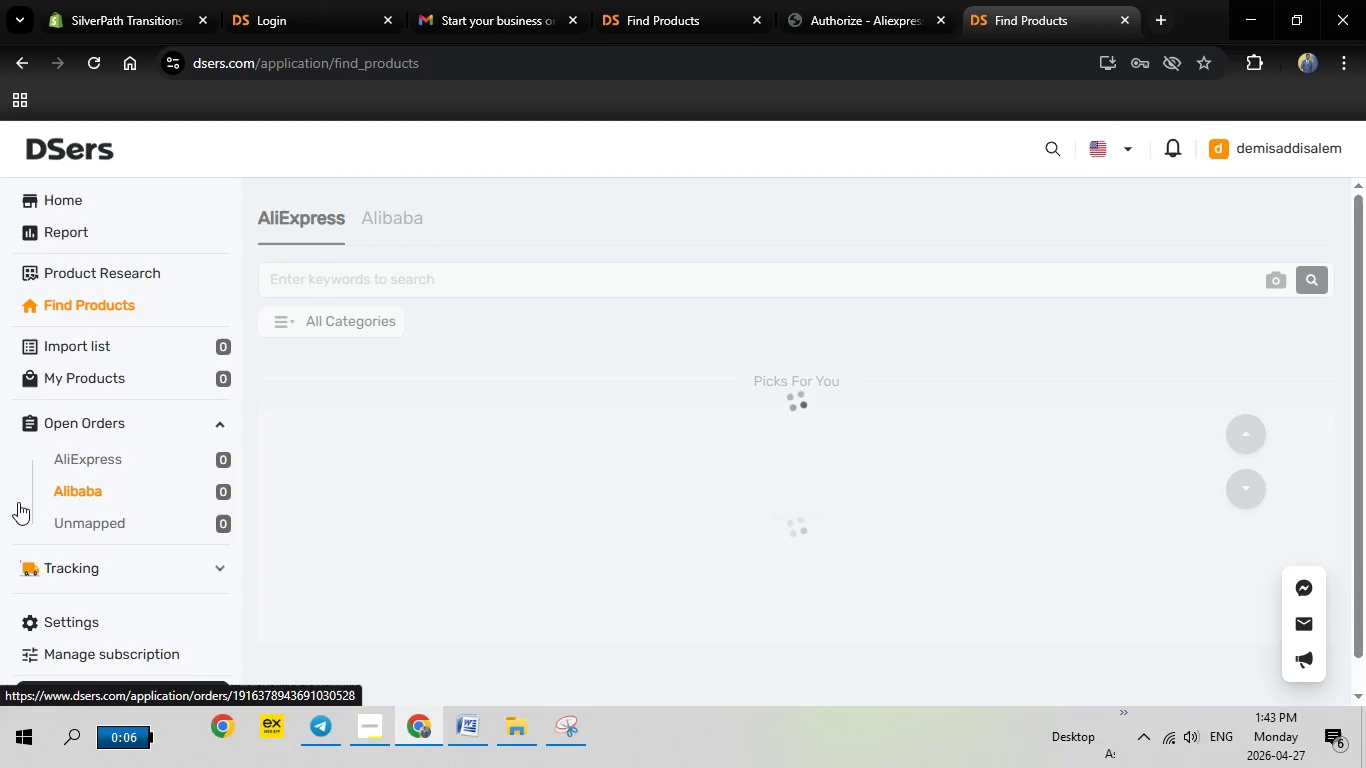 
left_click([72, 668])
 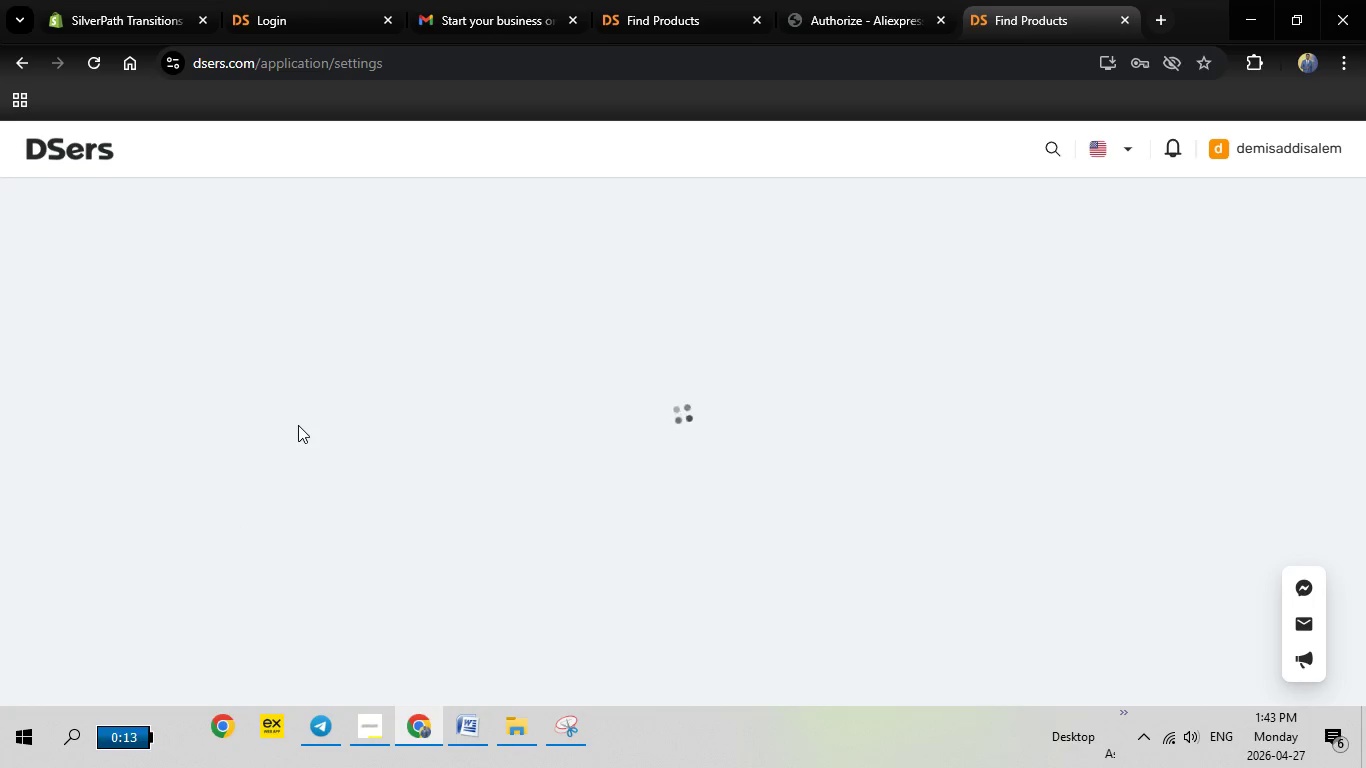 
wait(10.13)
 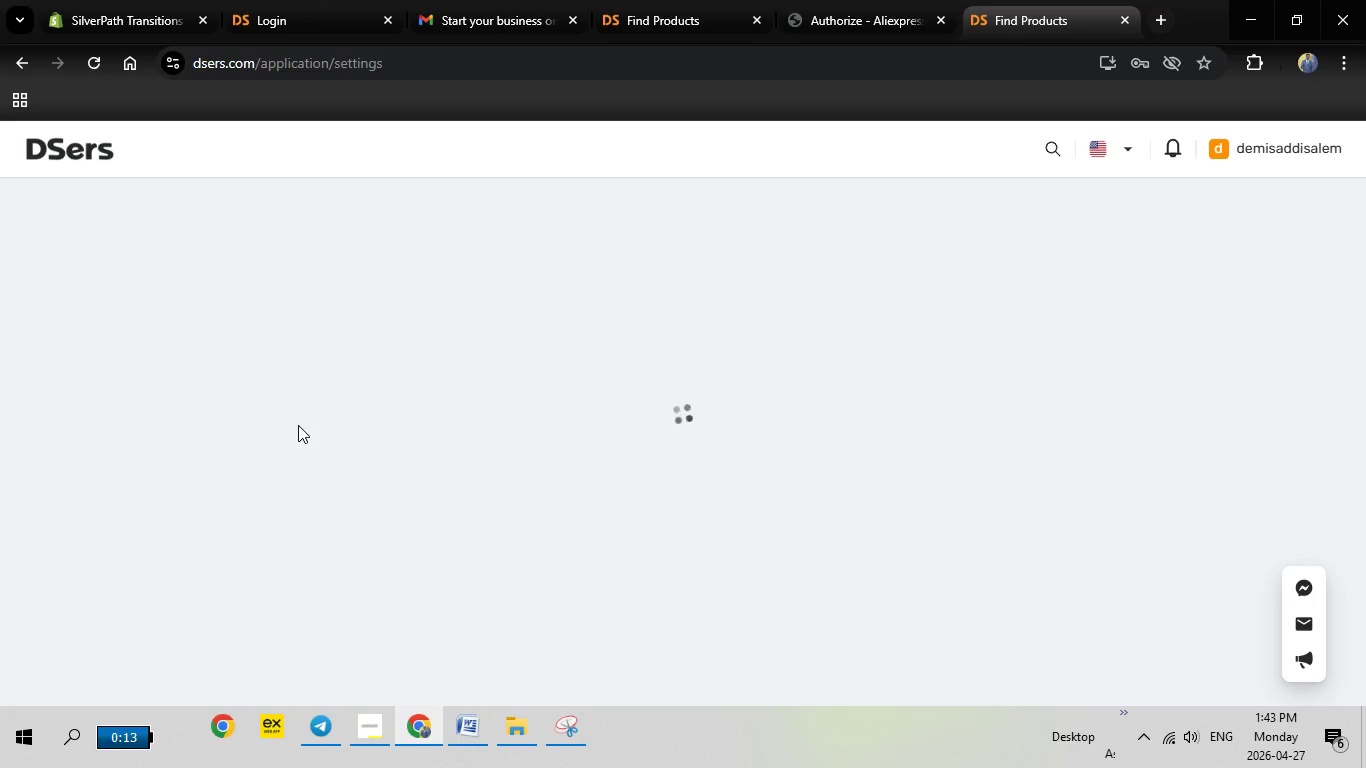 
mouse_move([602, 397])
 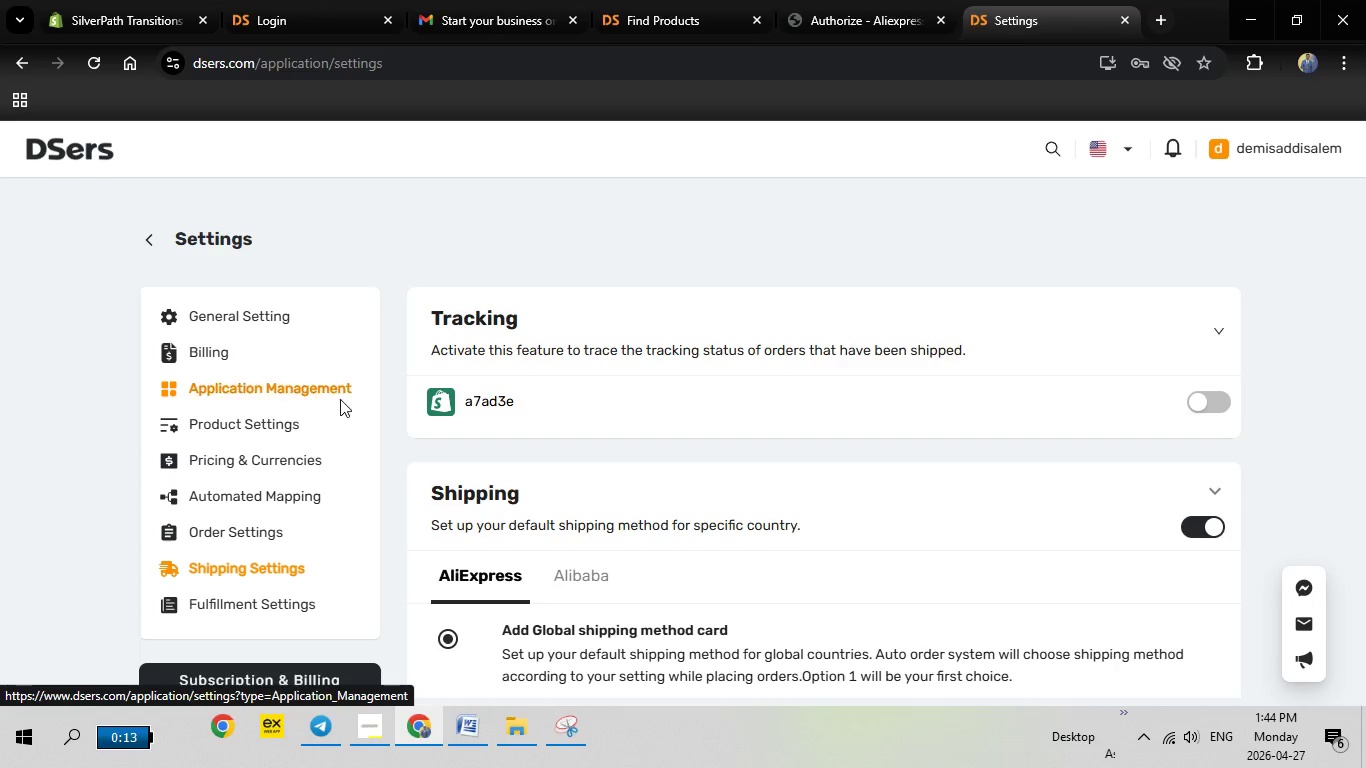 
scroll: coordinate [694, 462], scroll_direction: down, amount: 7.0
 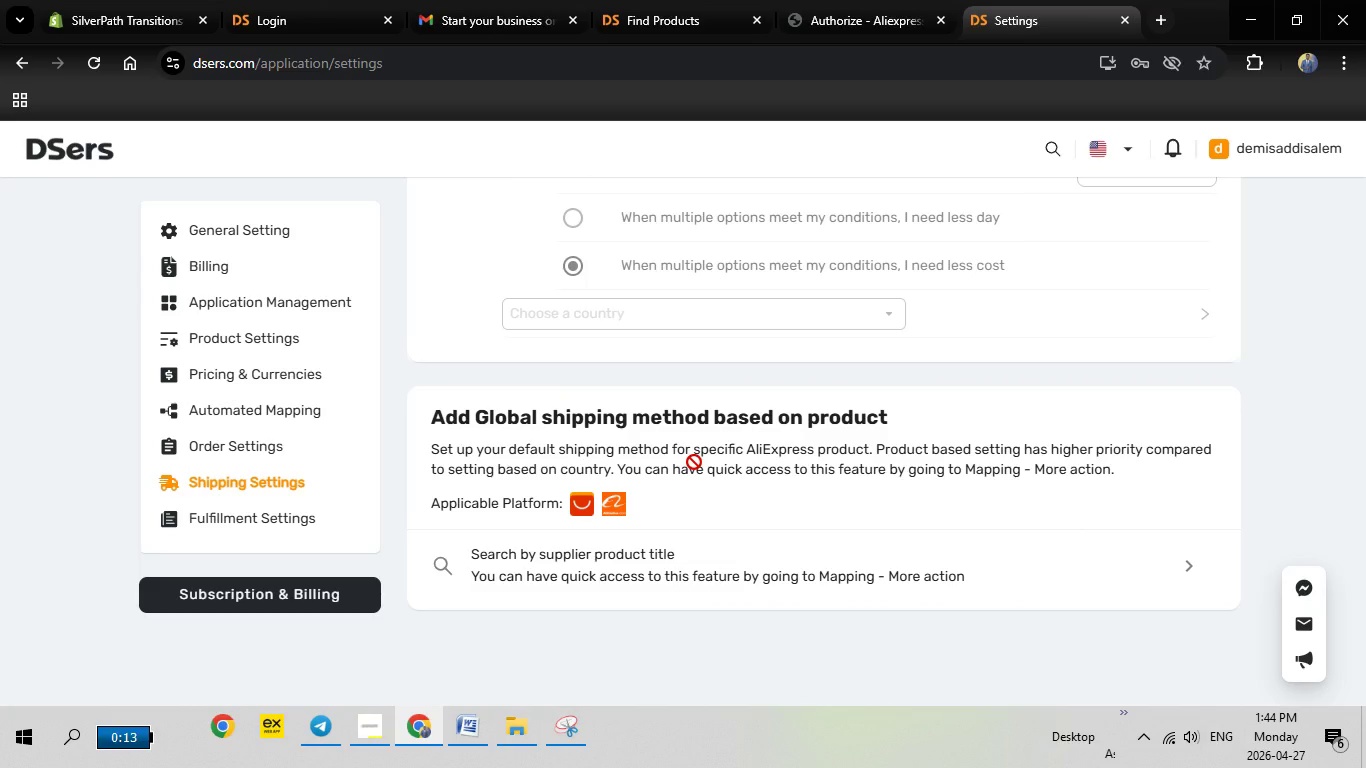 
scroll: coordinate [692, 462], scroll_direction: up, amount: 15.0
 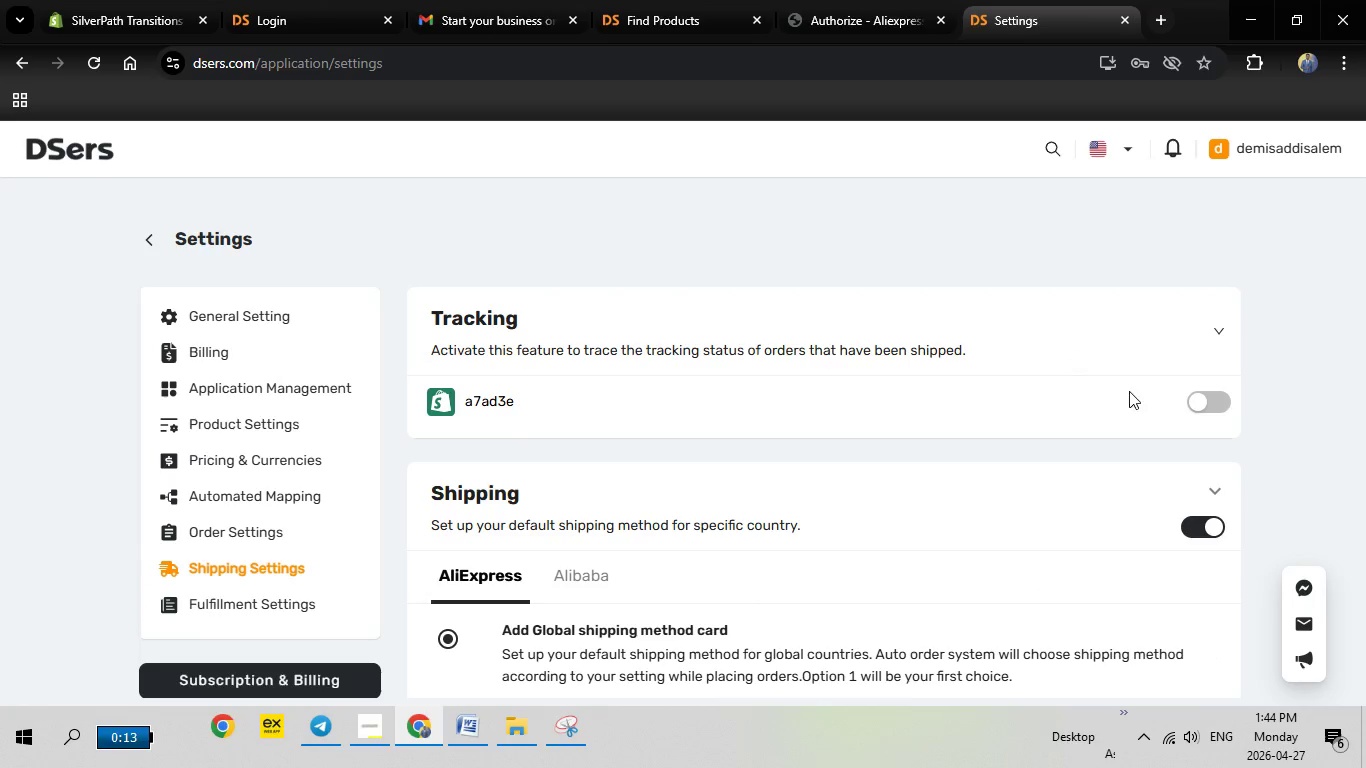 
left_click([1208, 406])
 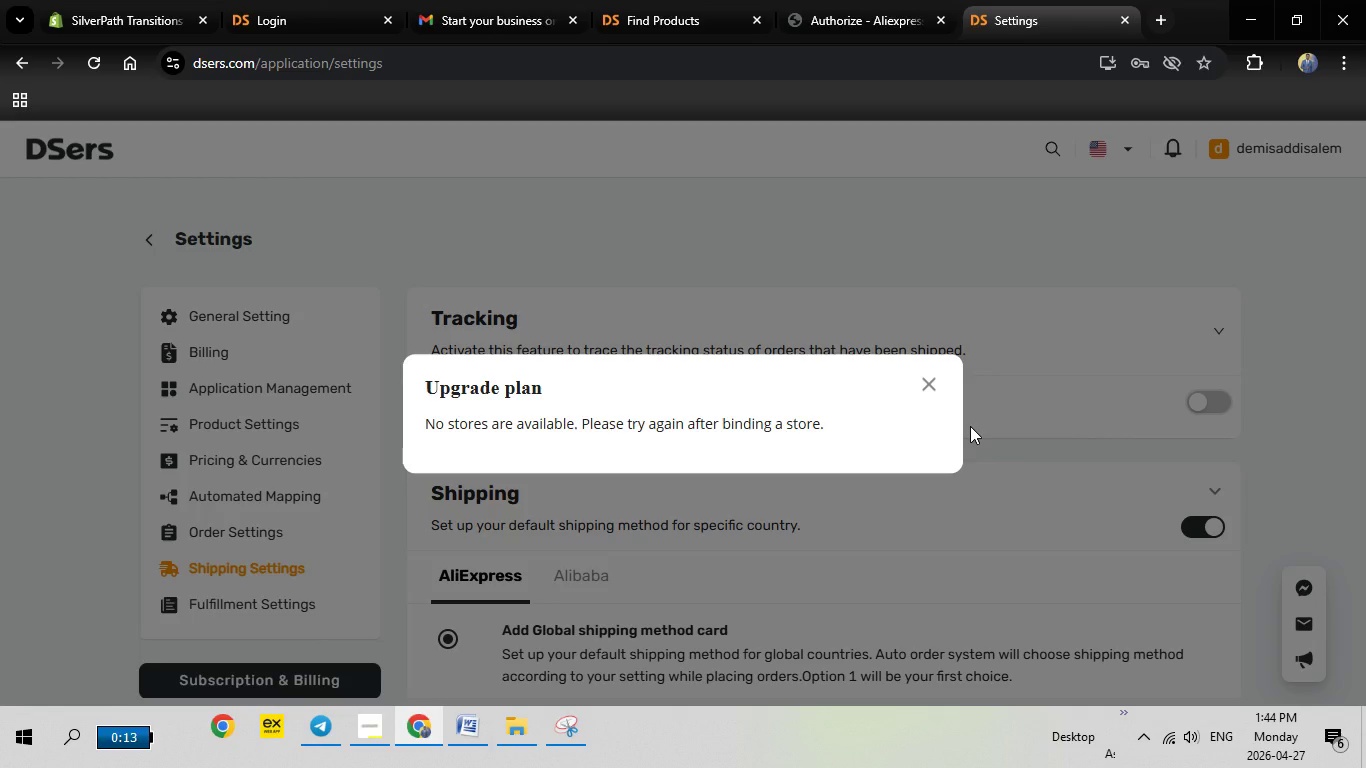 
left_click([923, 381])
 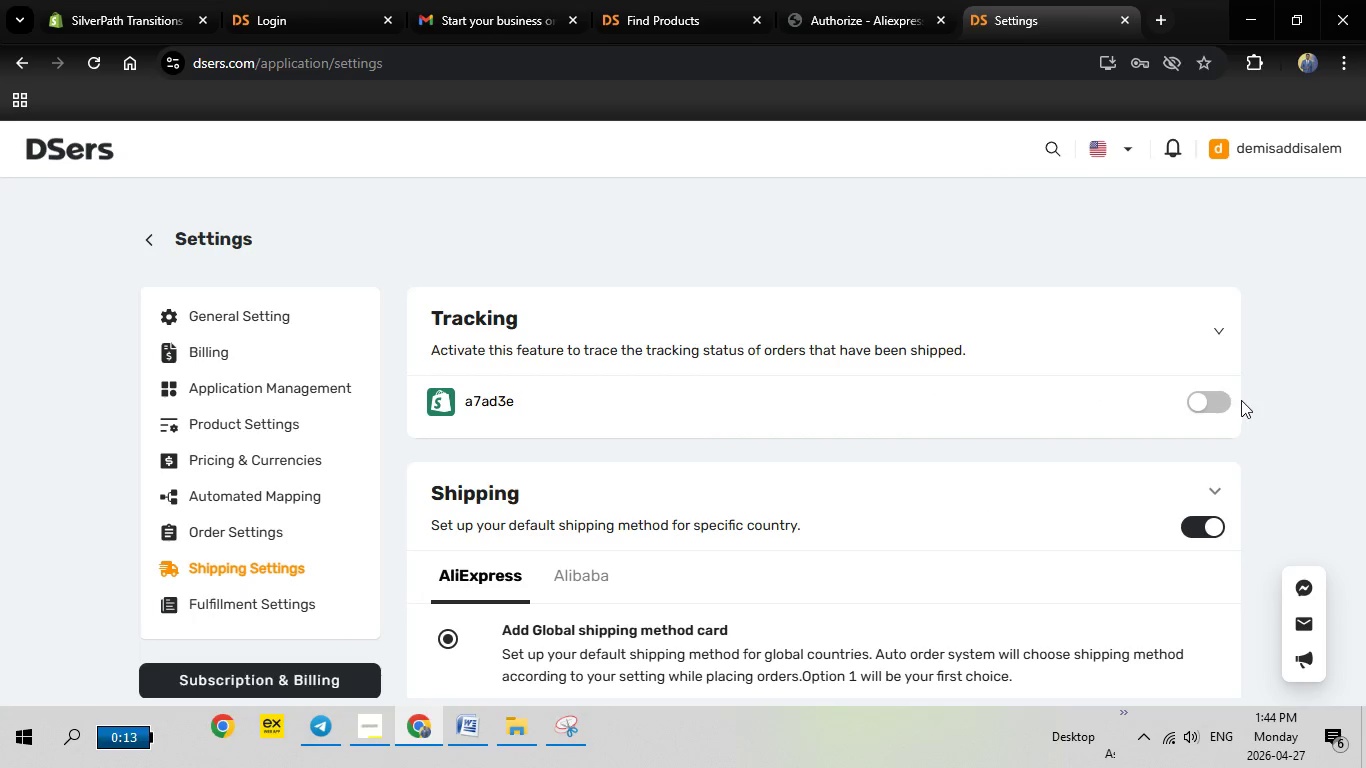 
left_click([1226, 398])
 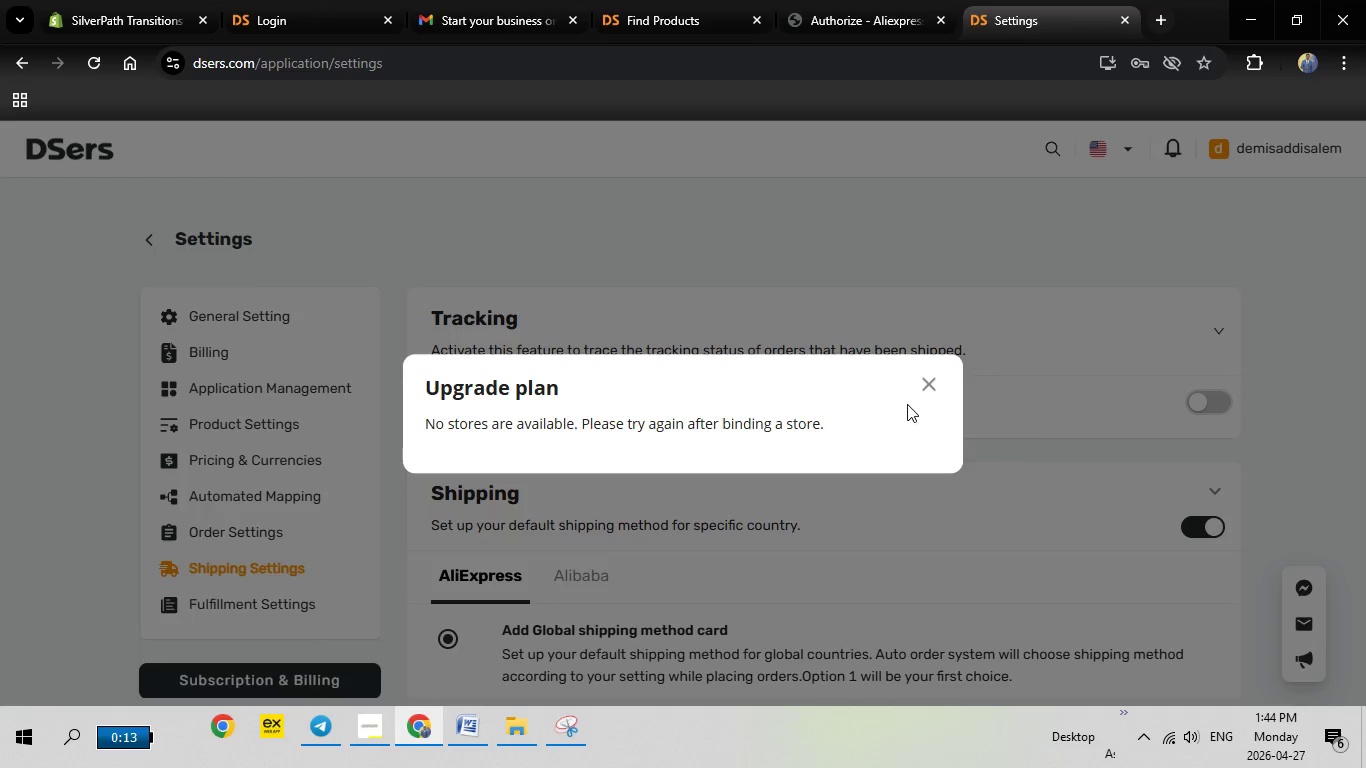 
left_click([928, 390])
 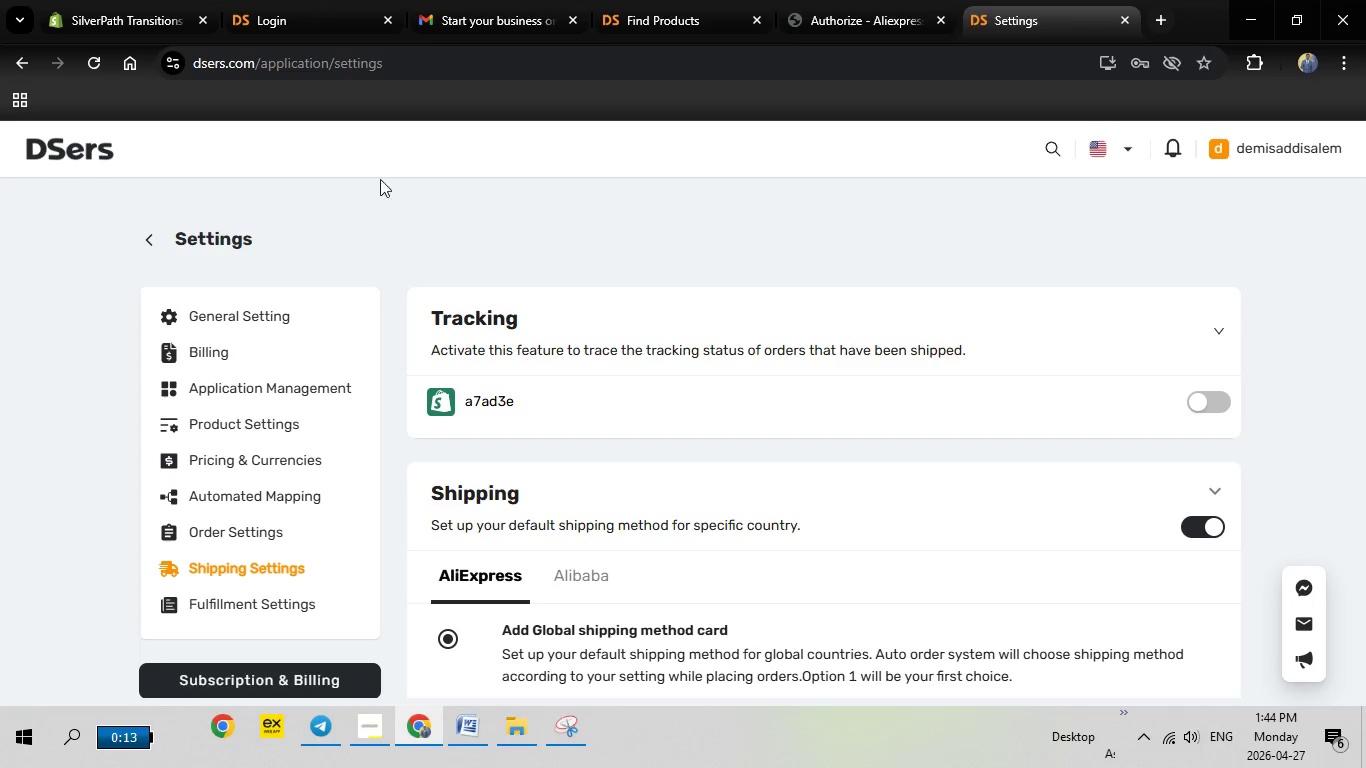 
left_click([194, 0])
 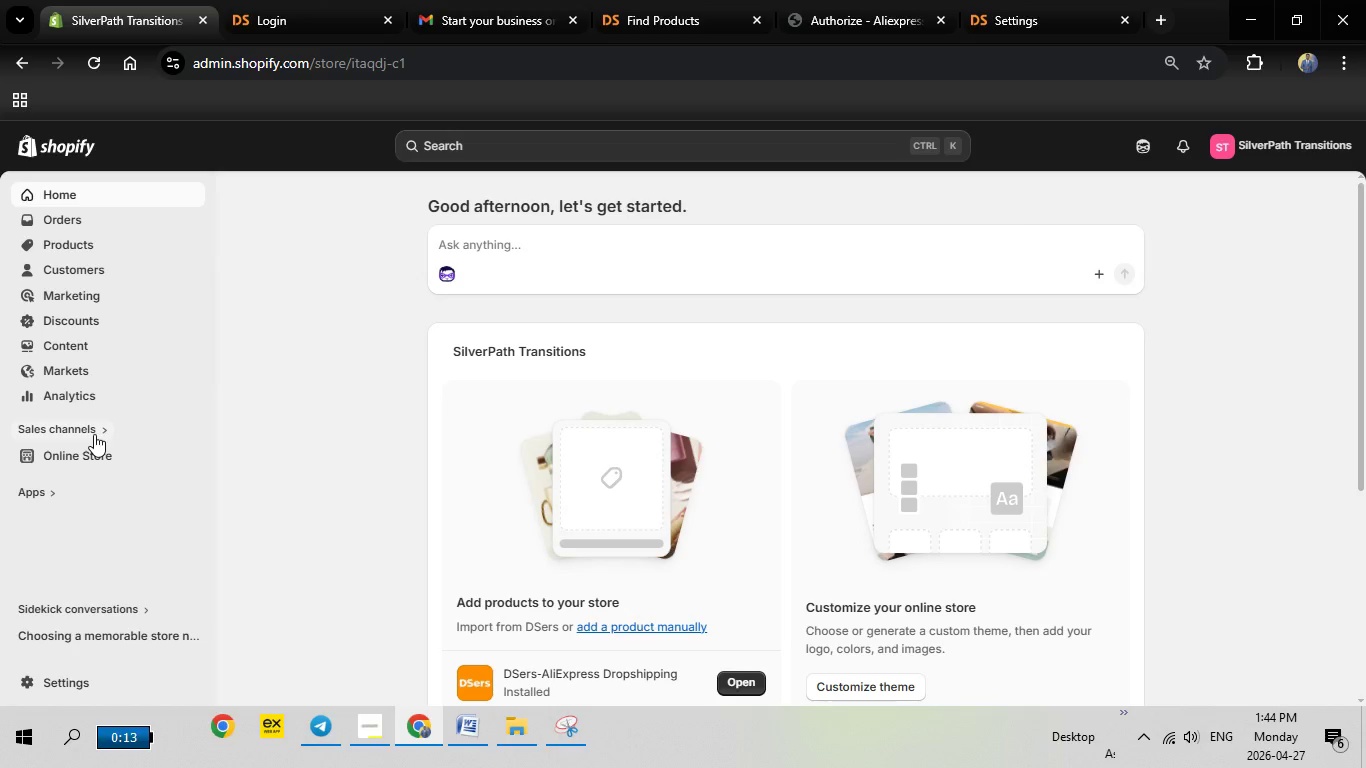 
left_click([91, 454])
 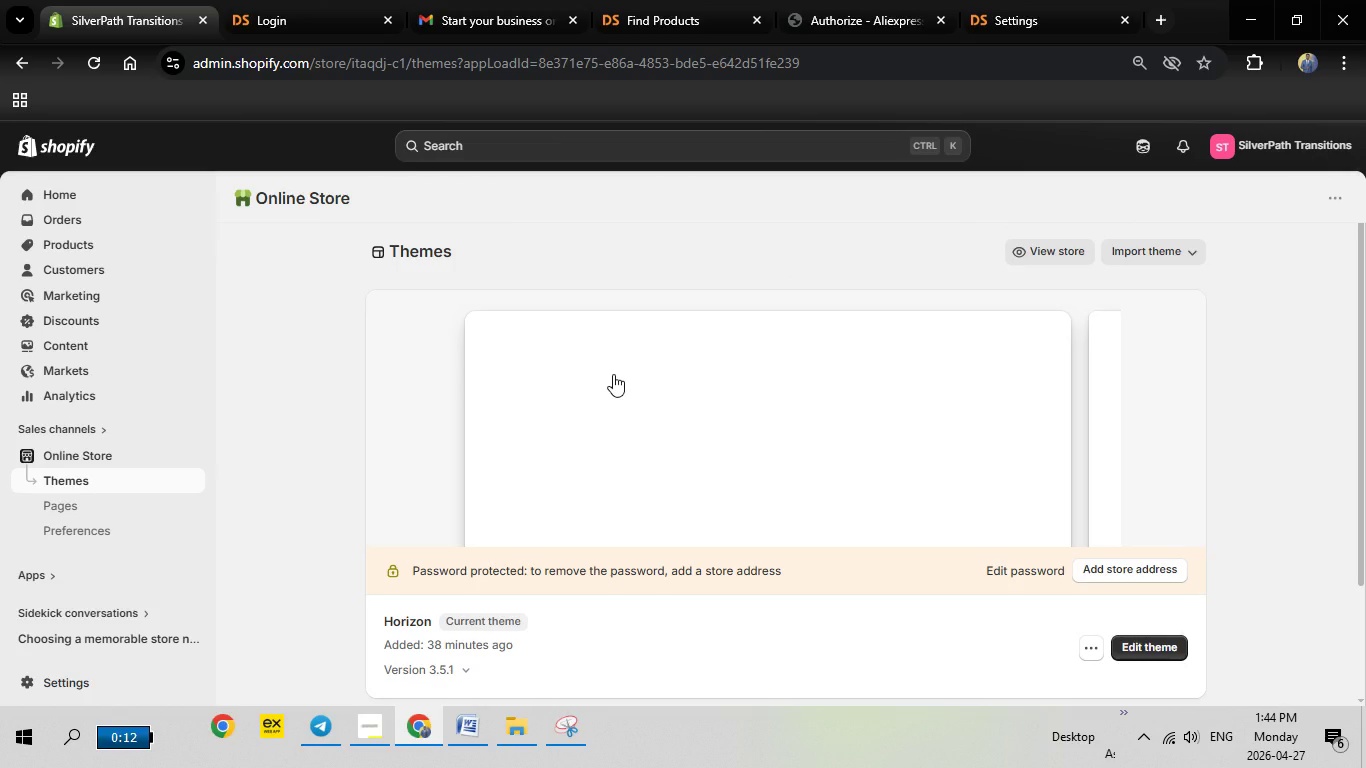 
wait(23.77)
 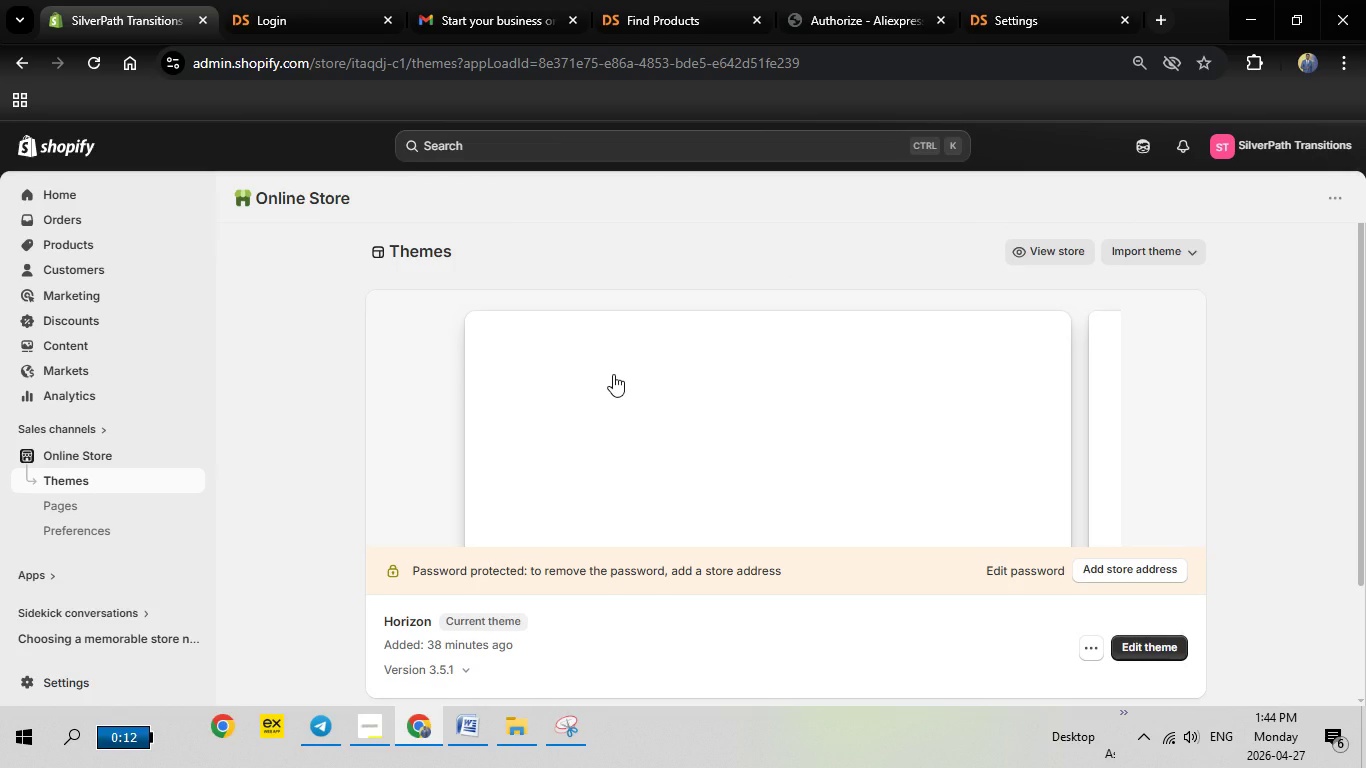 
left_click([1130, 259])
 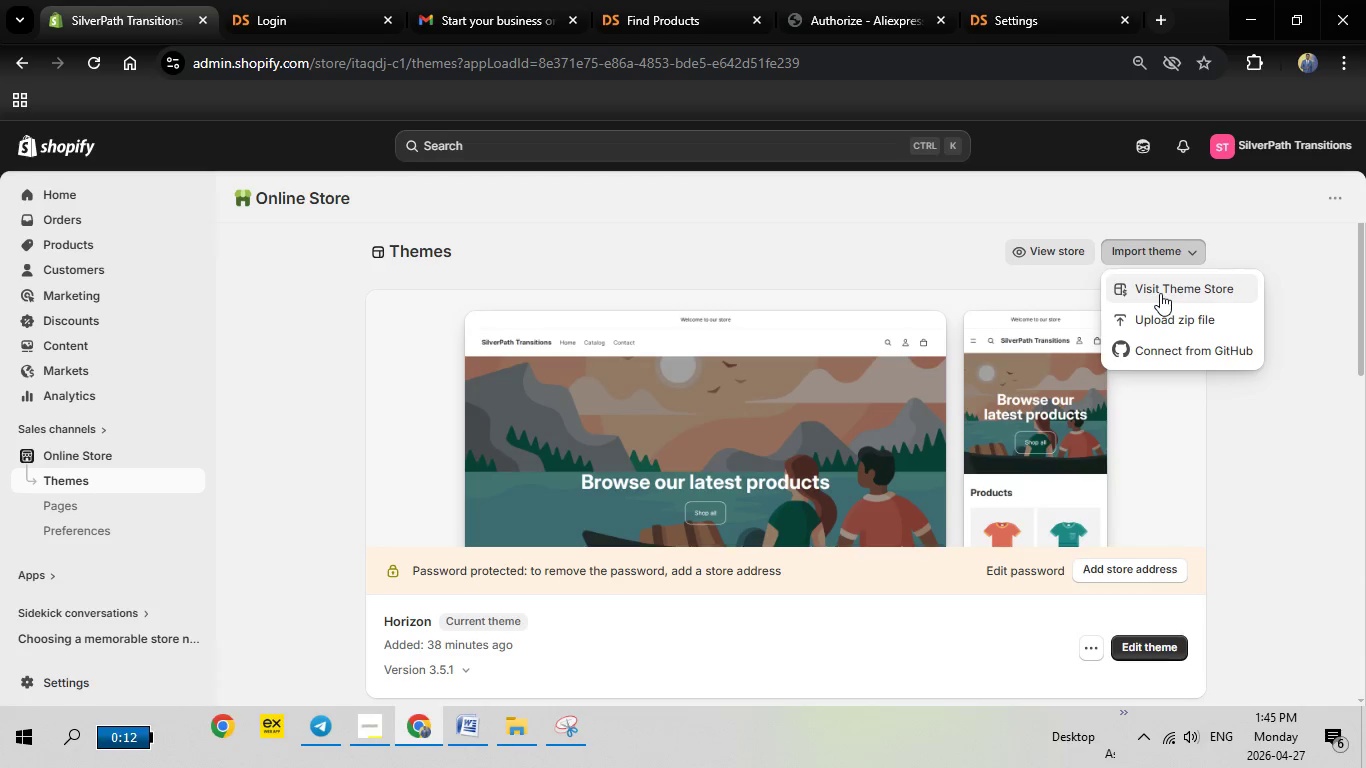 
left_click([1160, 293])
 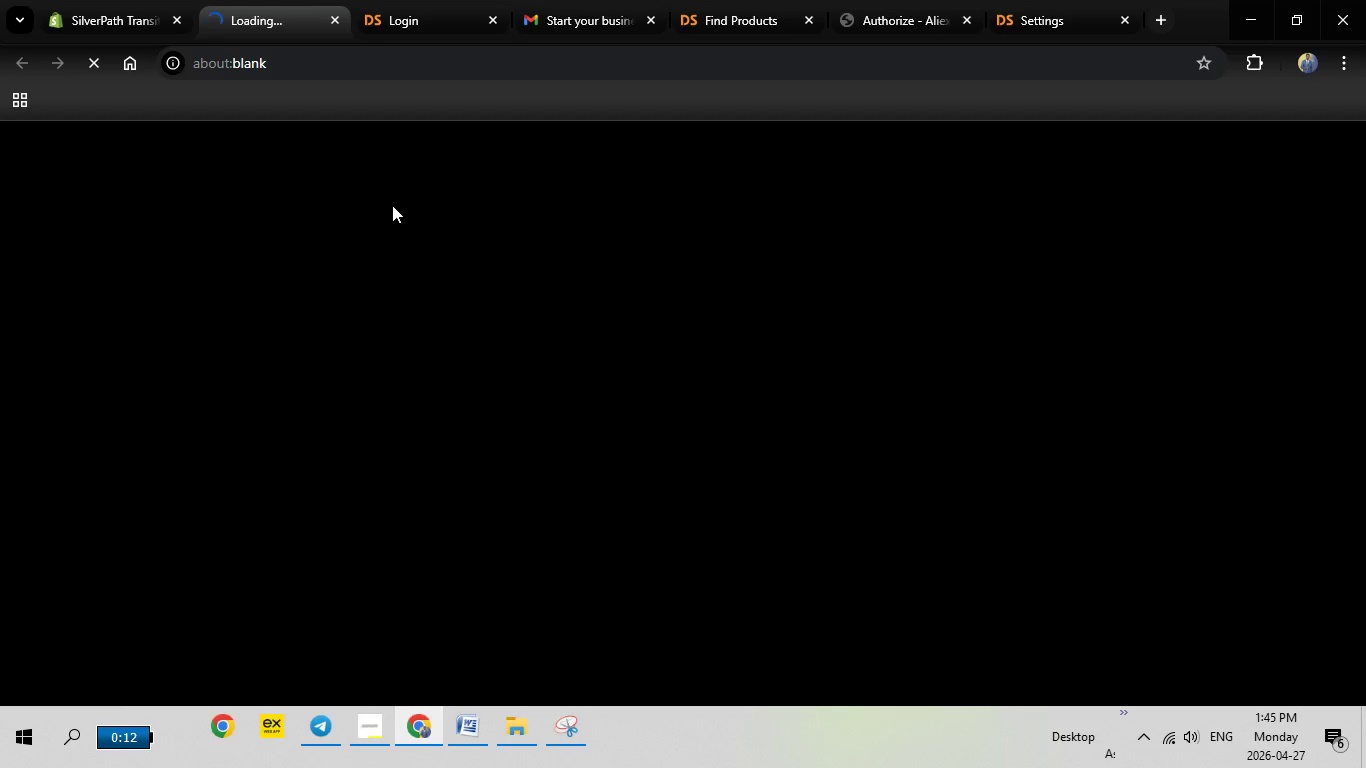 
mouse_move([429, 221])
 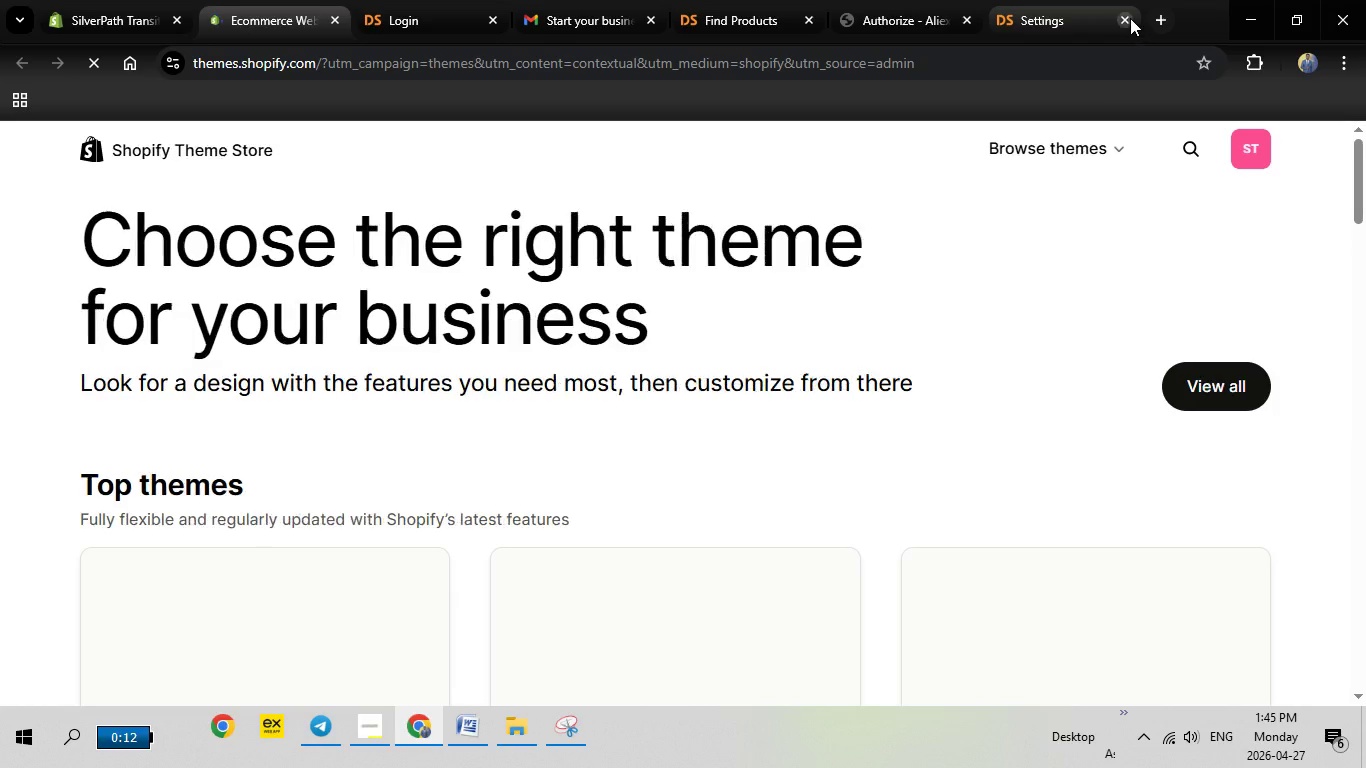 
left_click([1128, 18])
 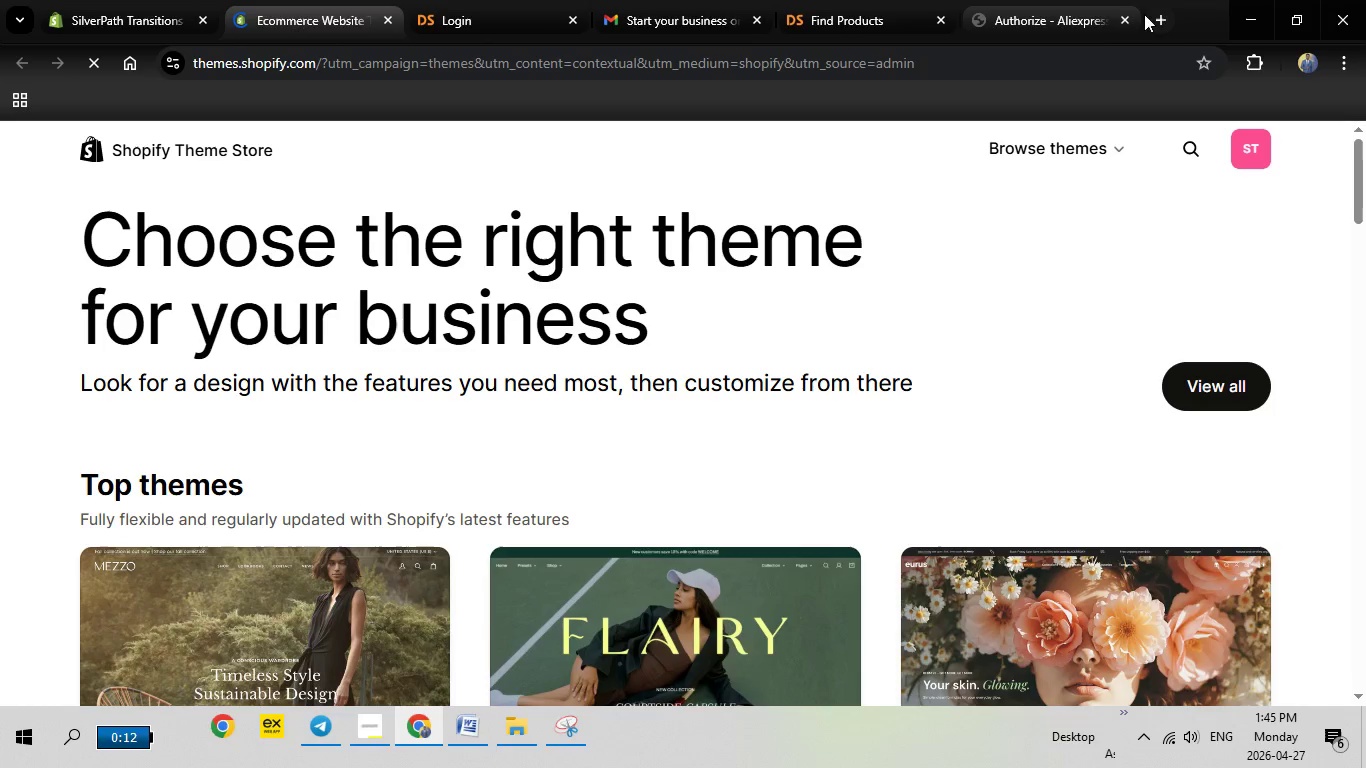 
left_click([1116, 14])
 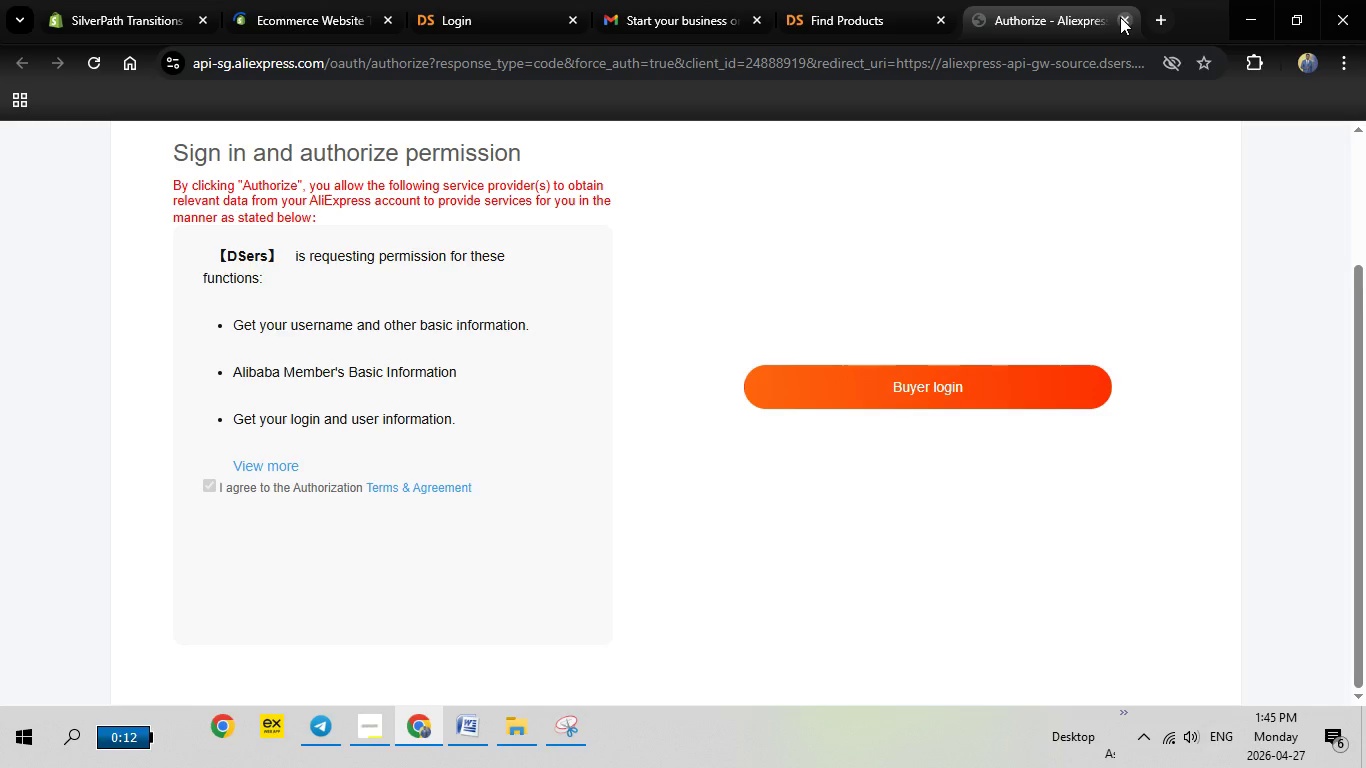 
left_click([1120, 17])
 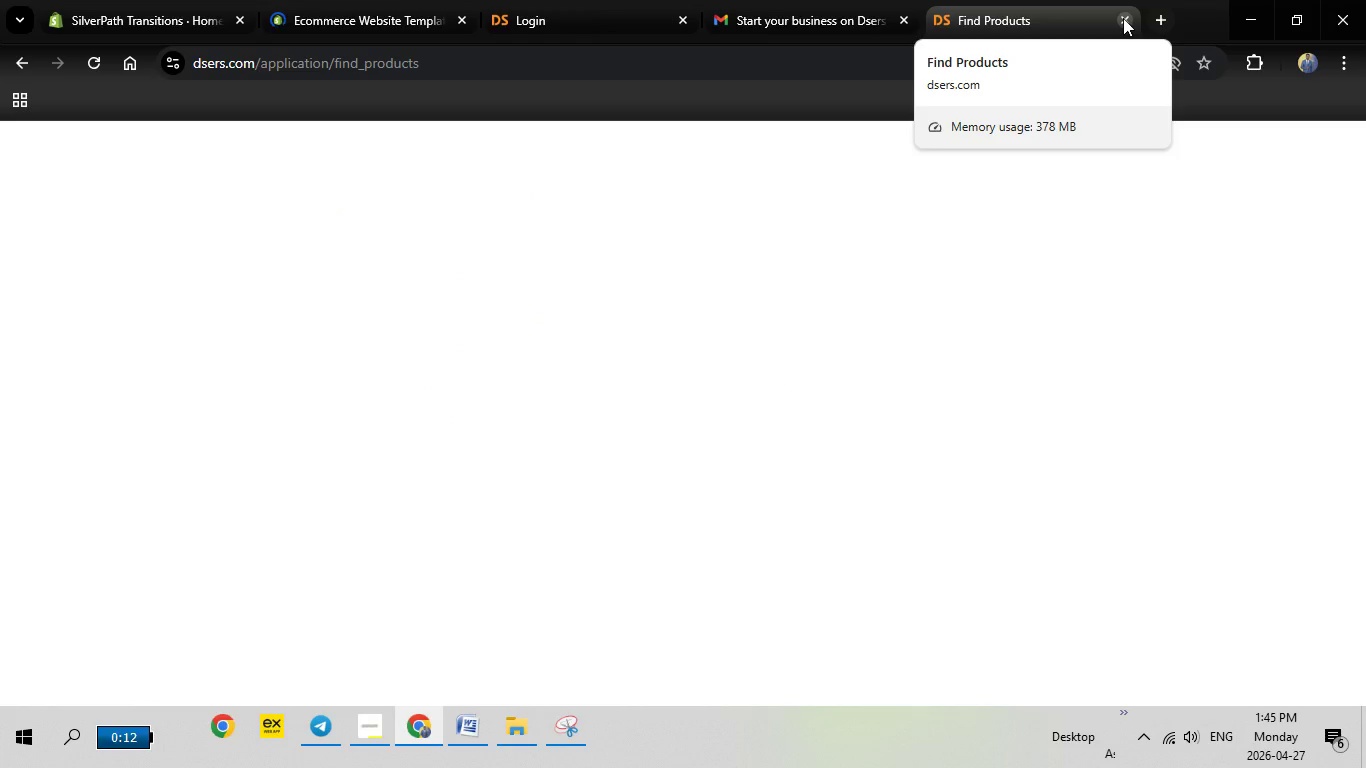 
left_click([1123, 18])
 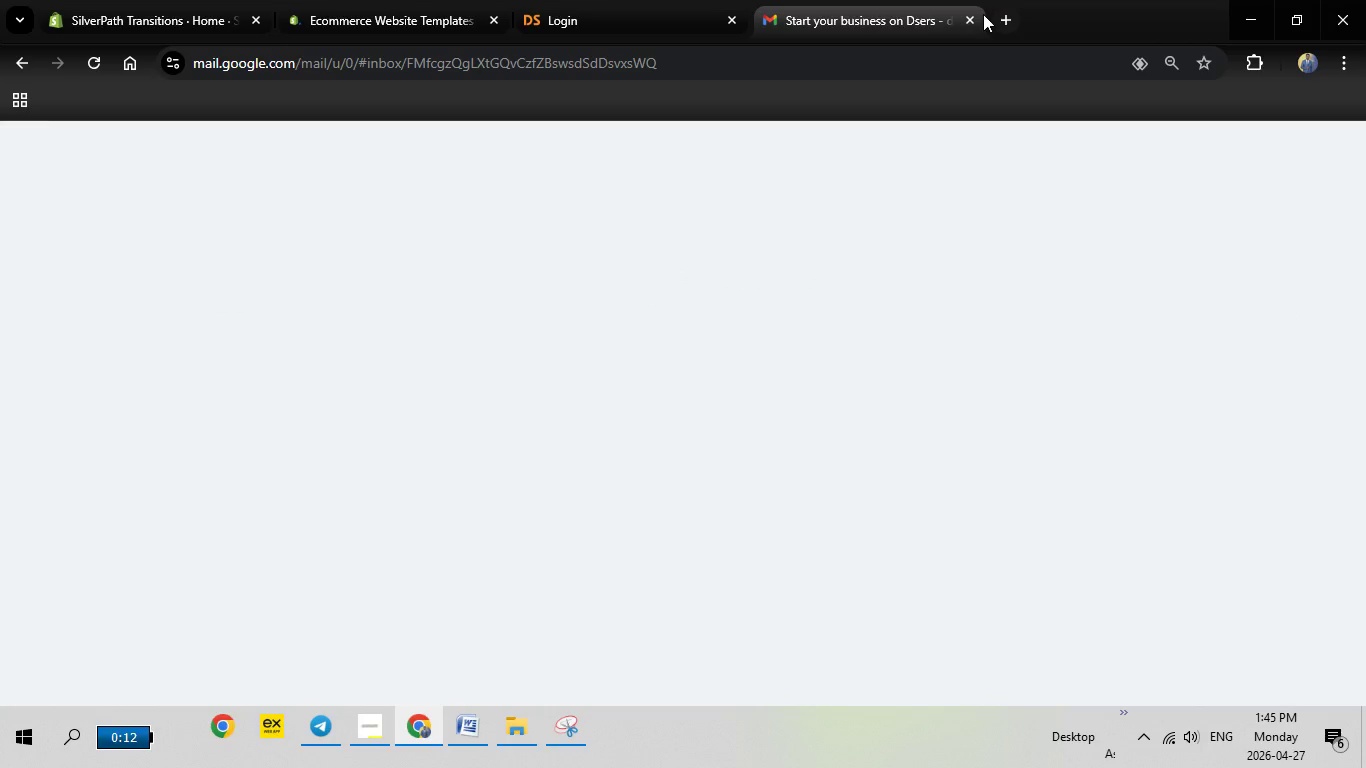 
left_click([973, 19])
 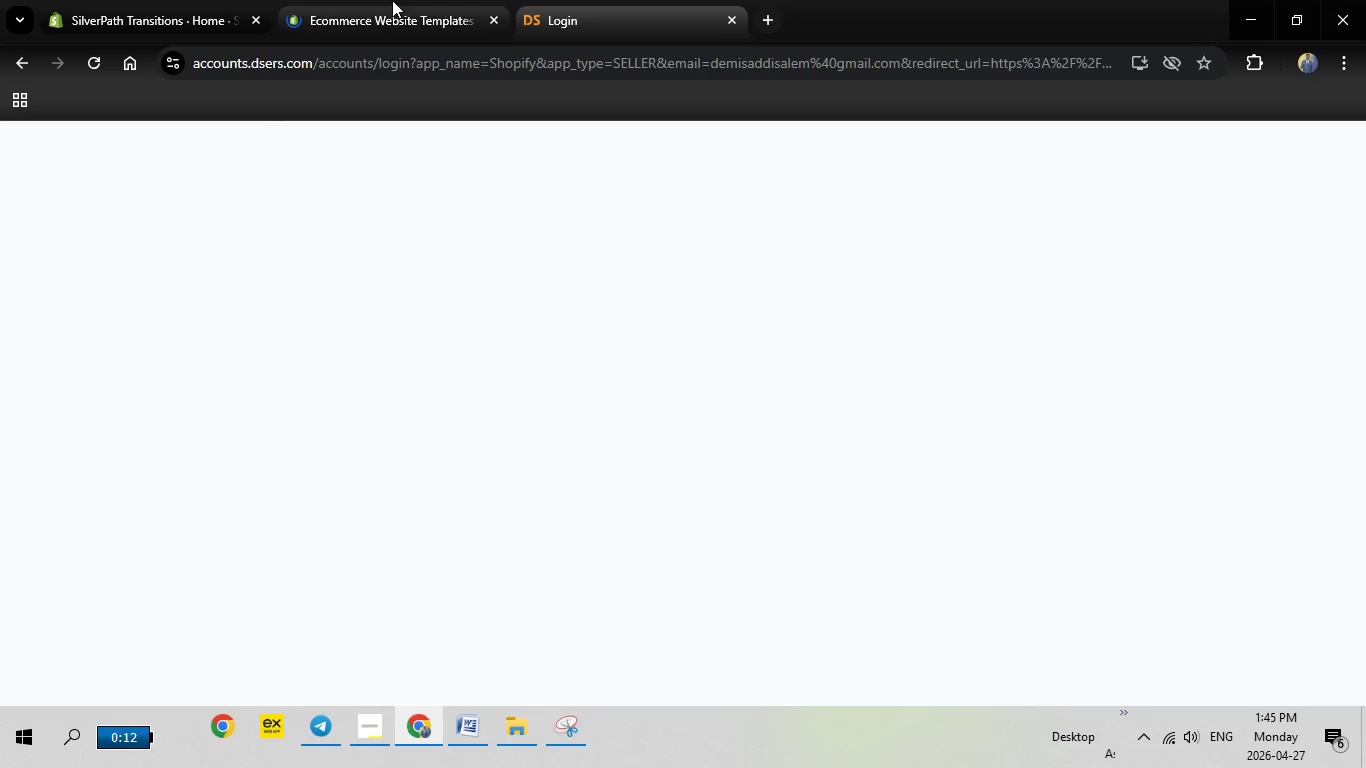 
left_click([391, 0])
 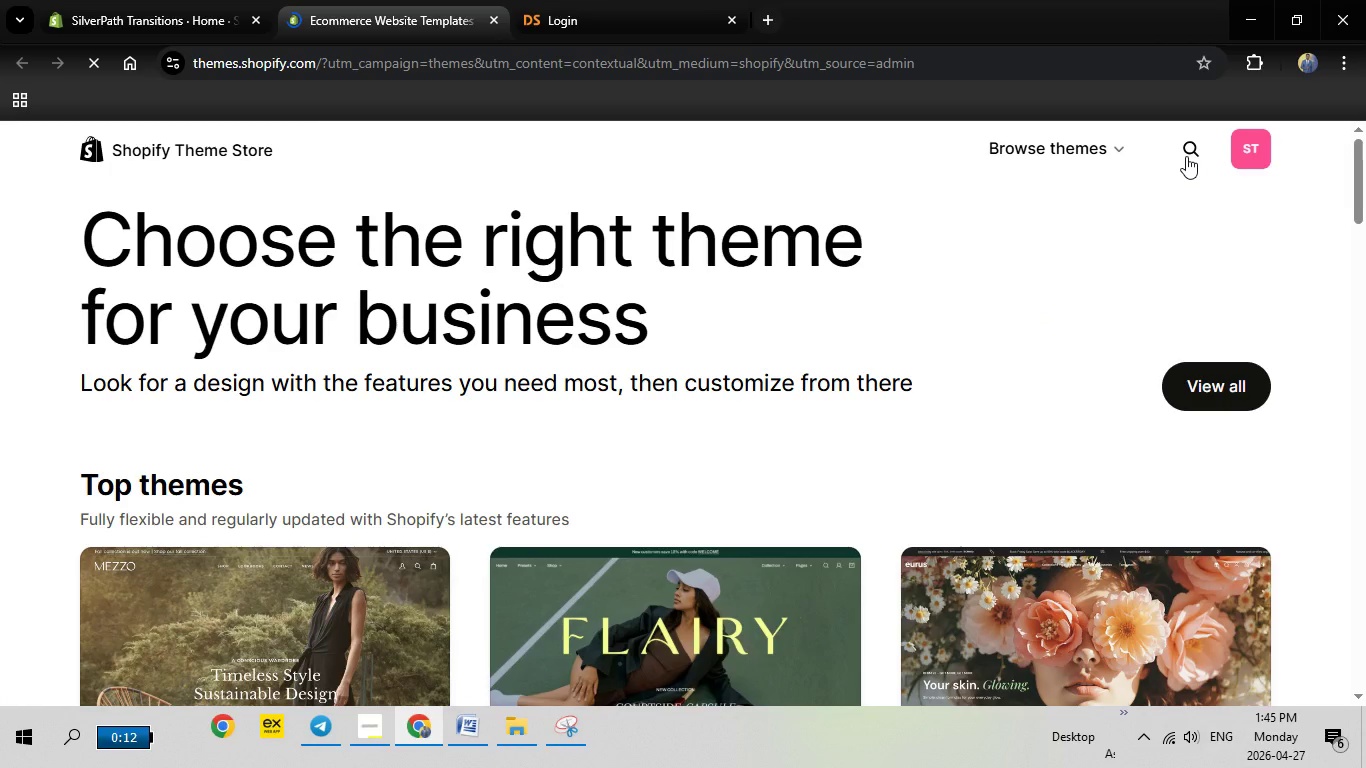 
left_click([1186, 150])
 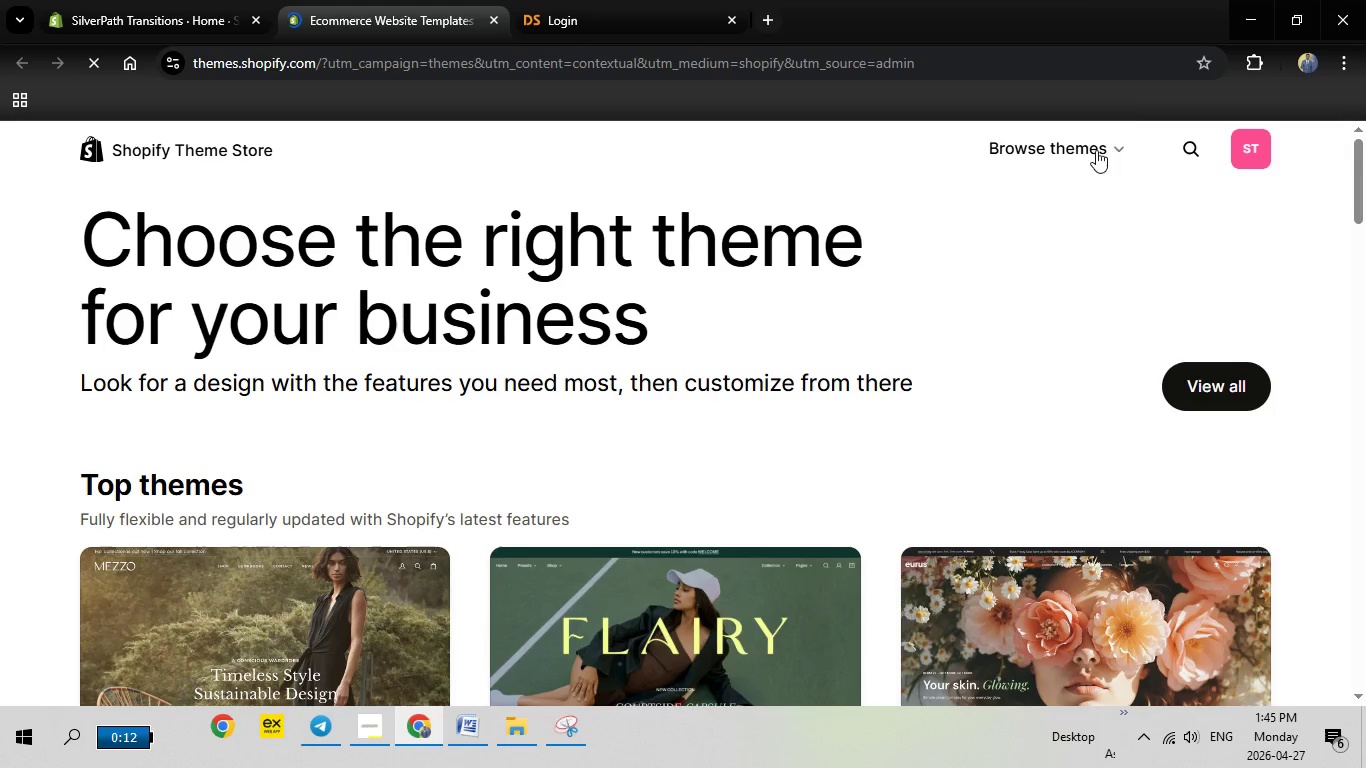 
left_click([1190, 149])
 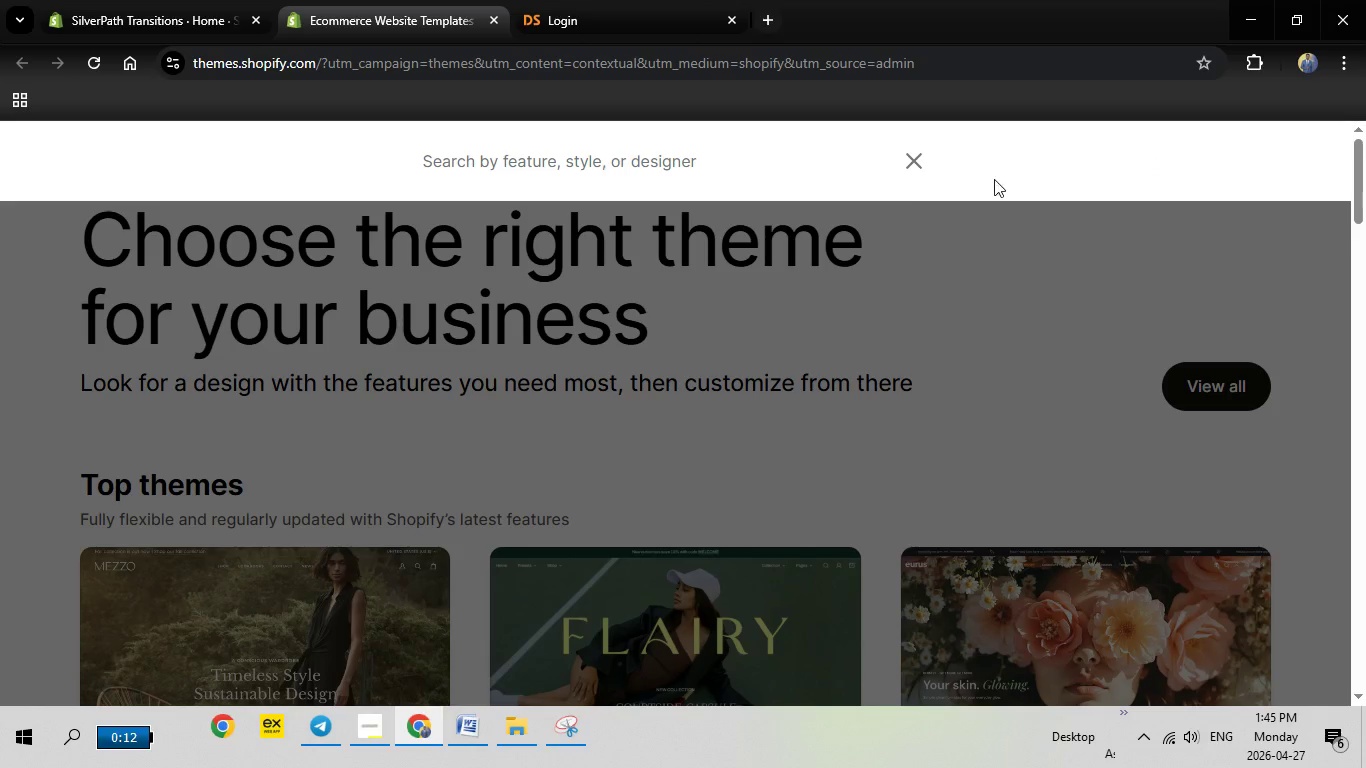 
left_click([576, 153])
 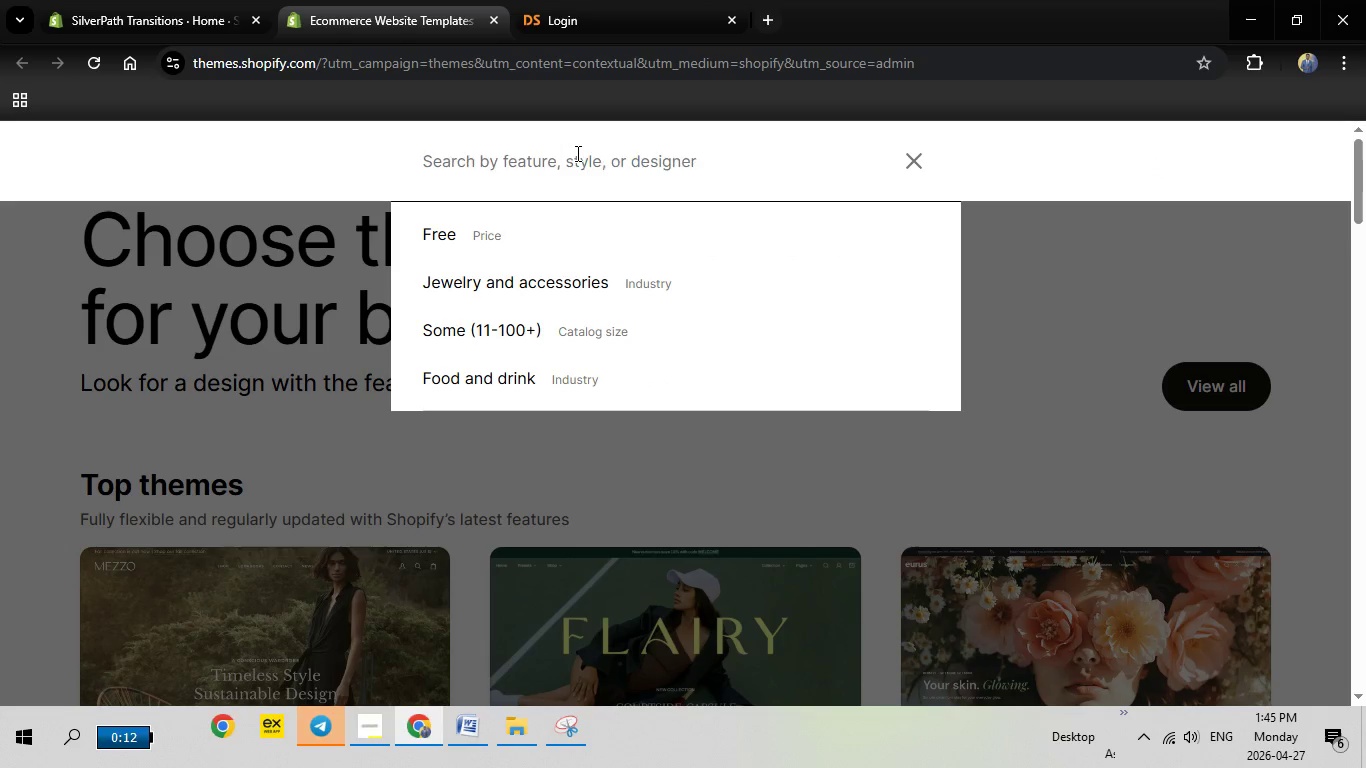 
type(dawn)
 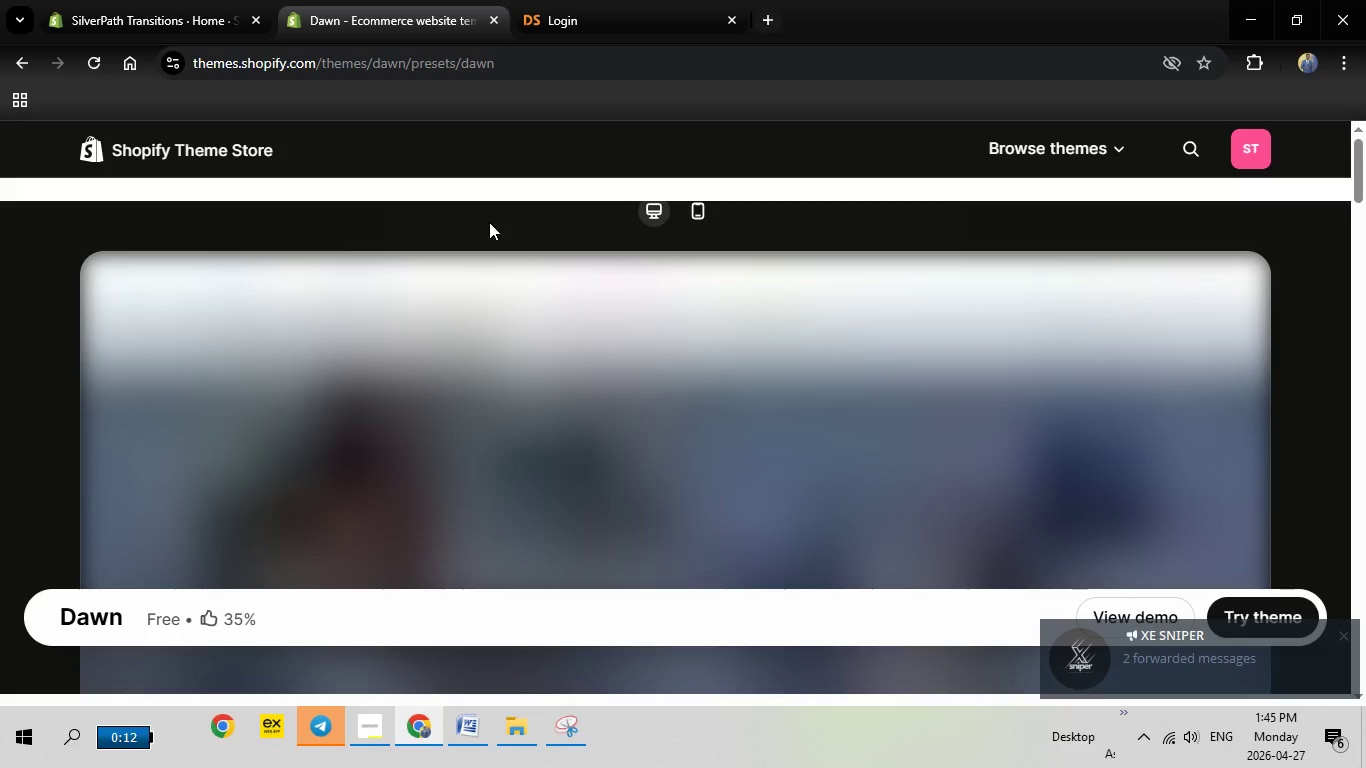 
wait(7.34)
 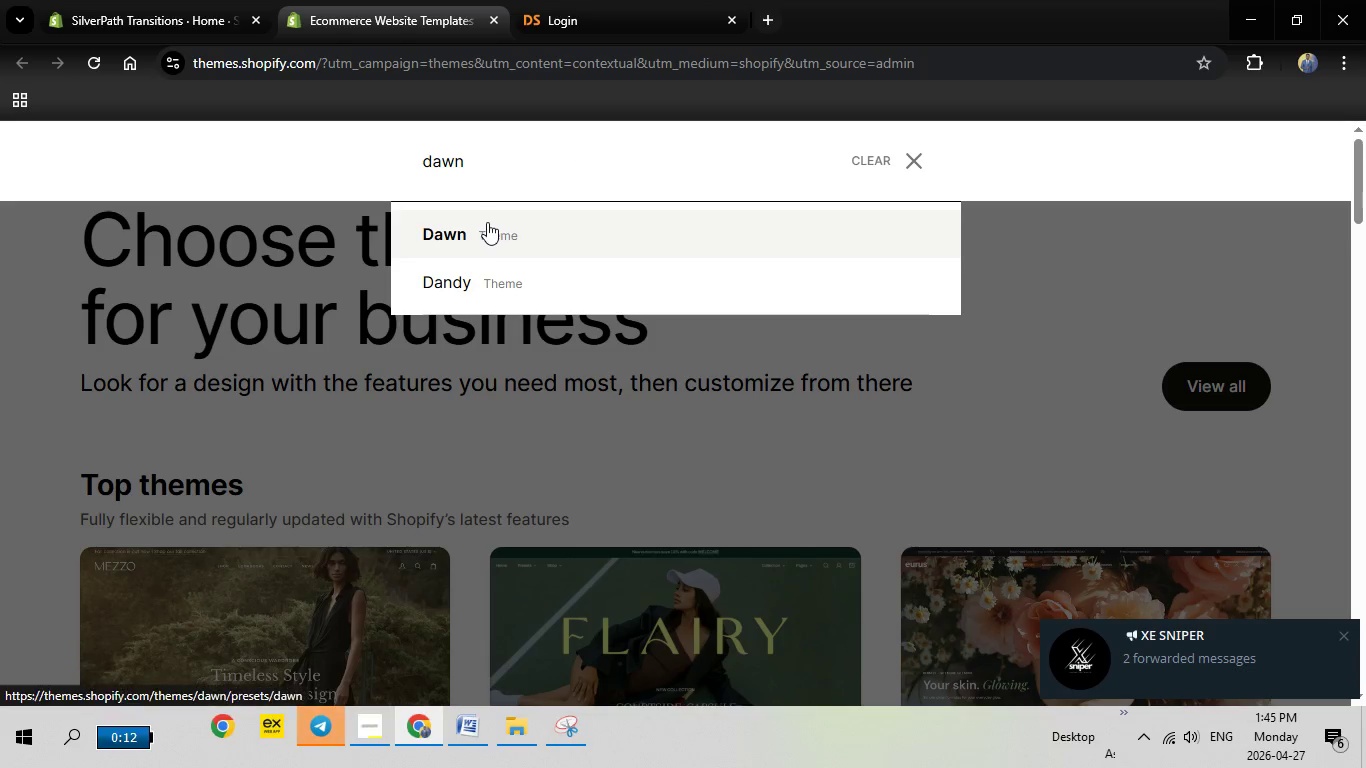 
left_click([1267, 619])
 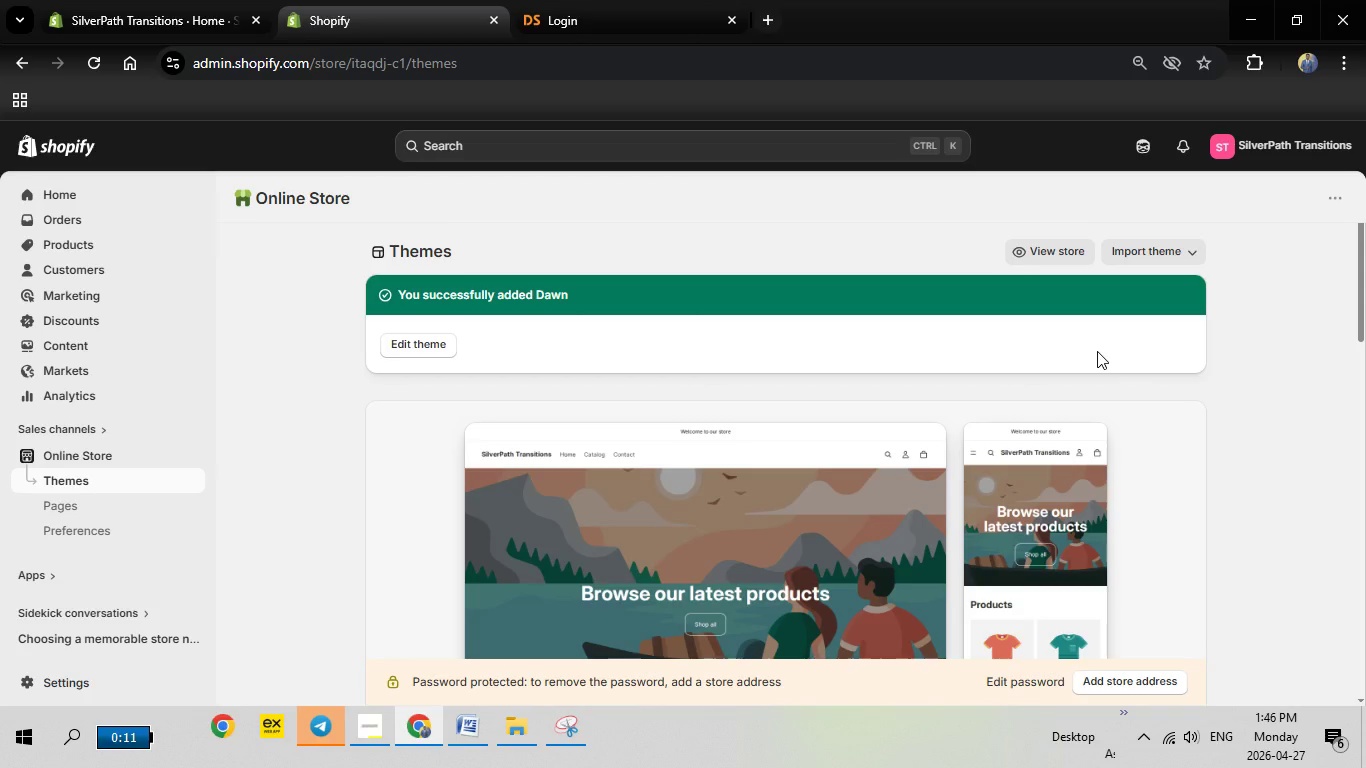 
wait(55.69)
 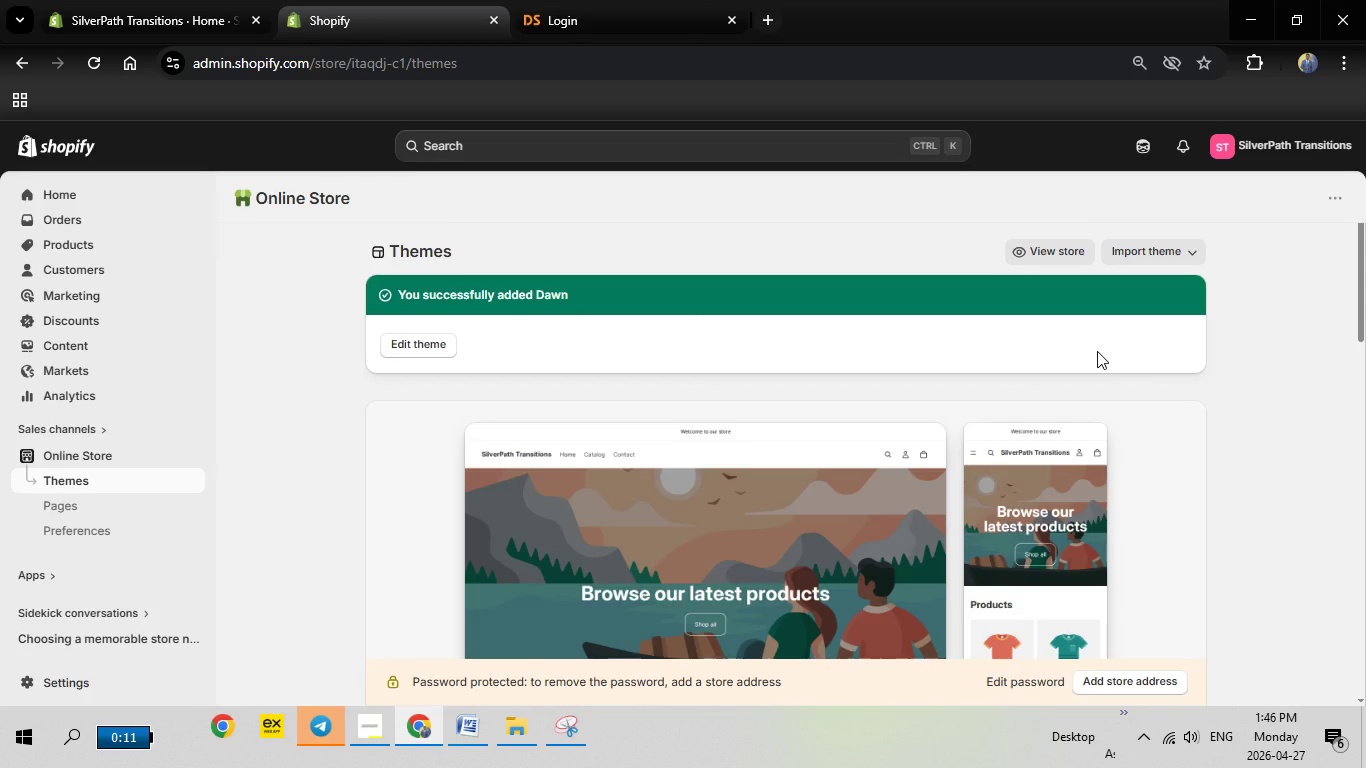 
scroll: coordinate [1176, 412], scroll_direction: down, amount: 2.0
 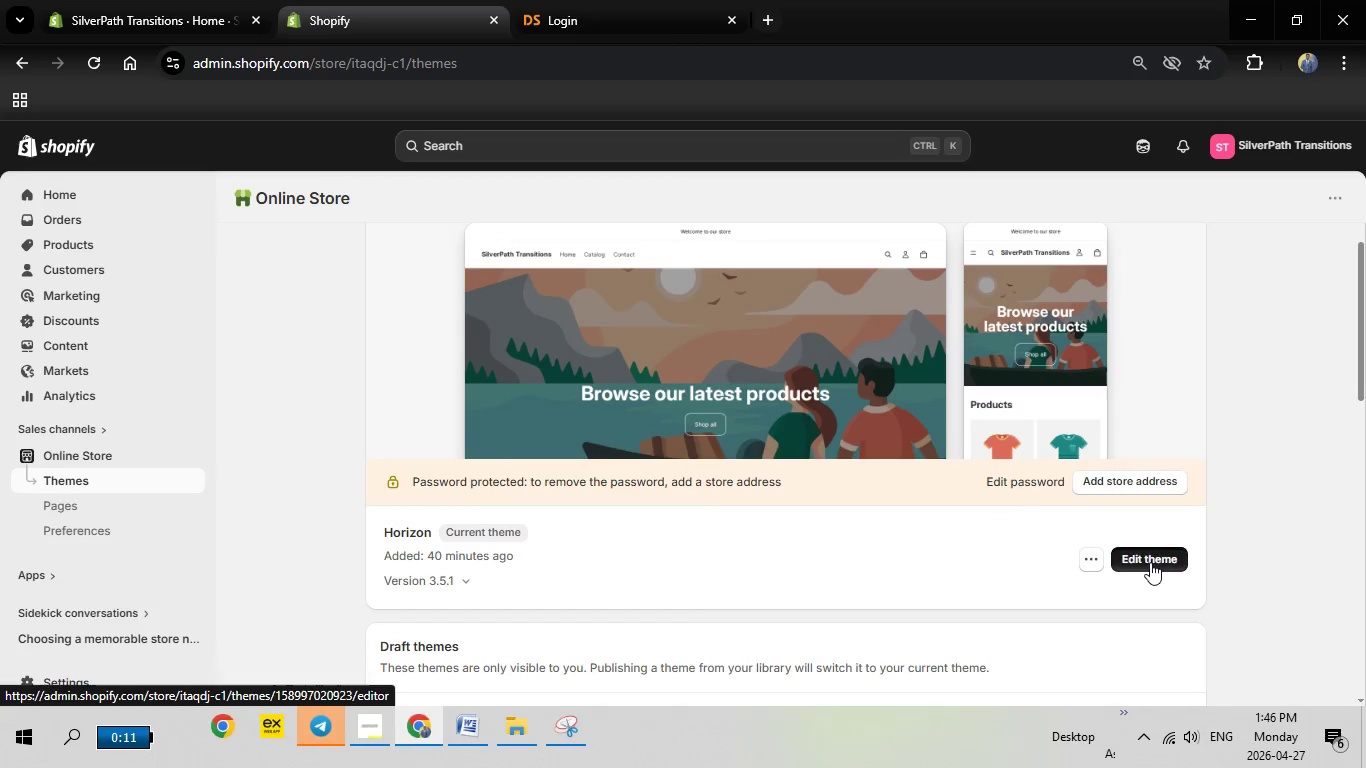 
left_click([1150, 562])
 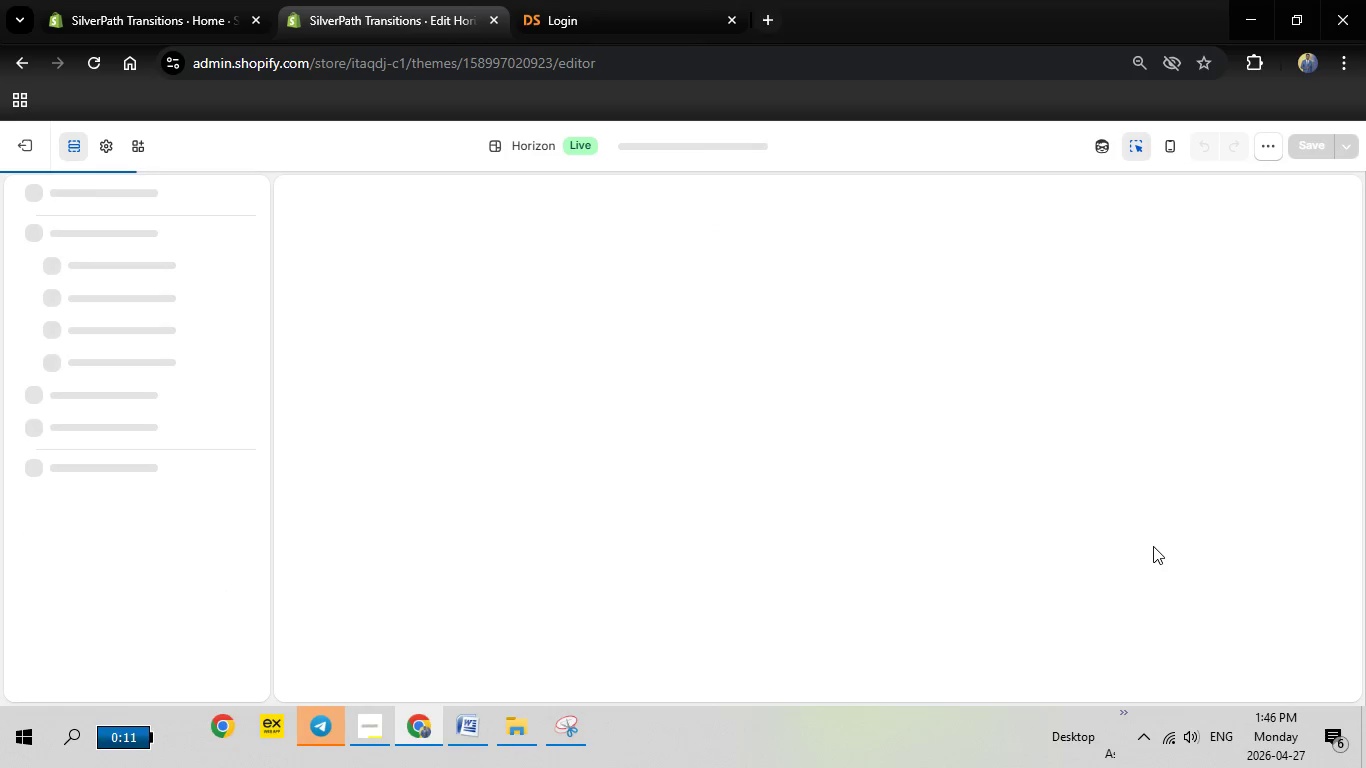 
wait(9.48)
 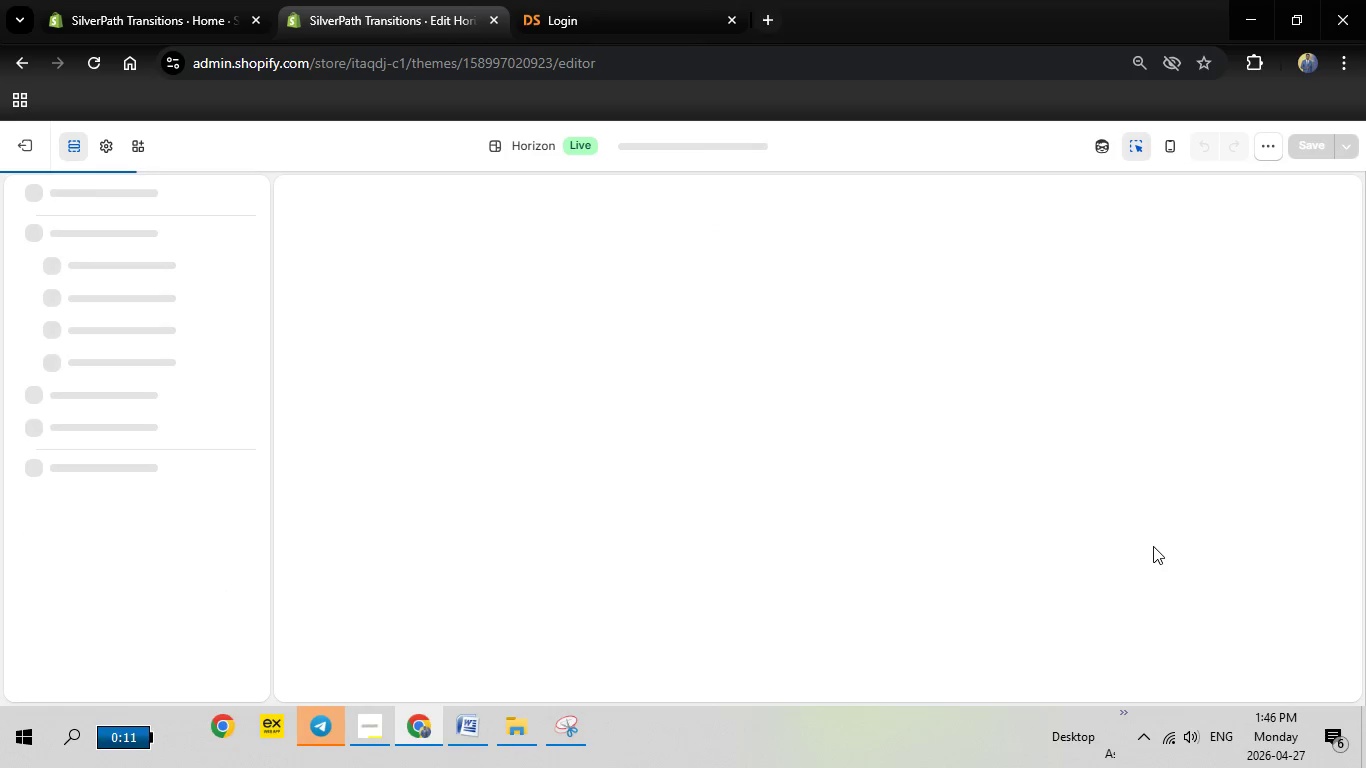 
left_click([102, 146])
 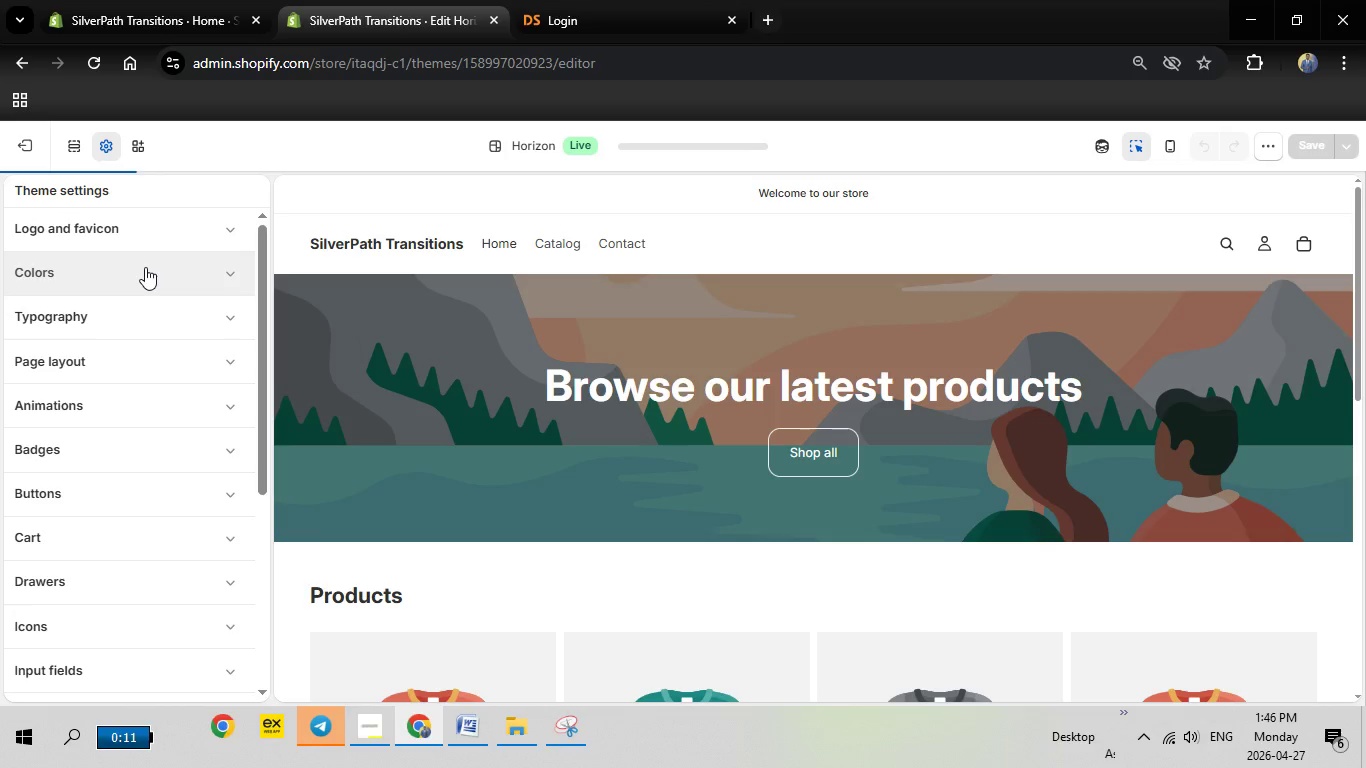 
left_click([142, 278])
 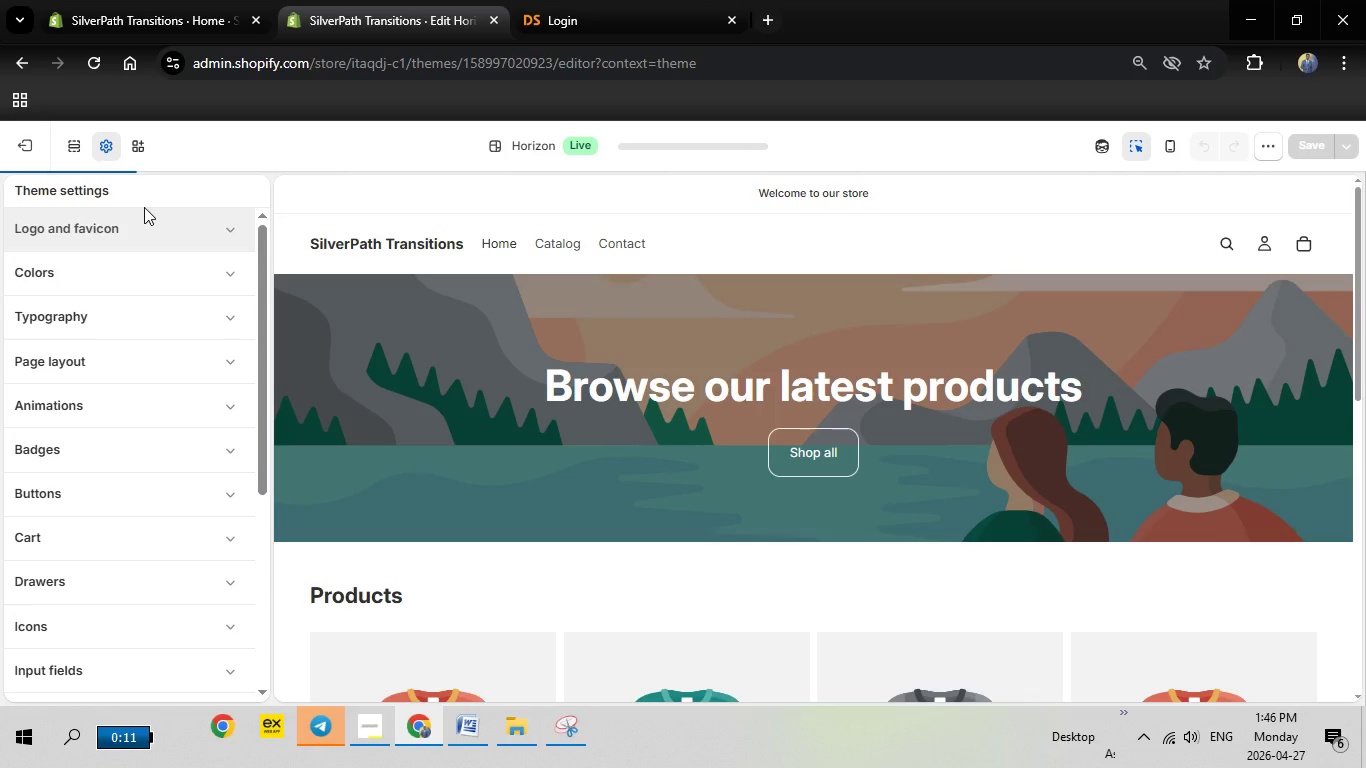 
left_click([158, 272])
 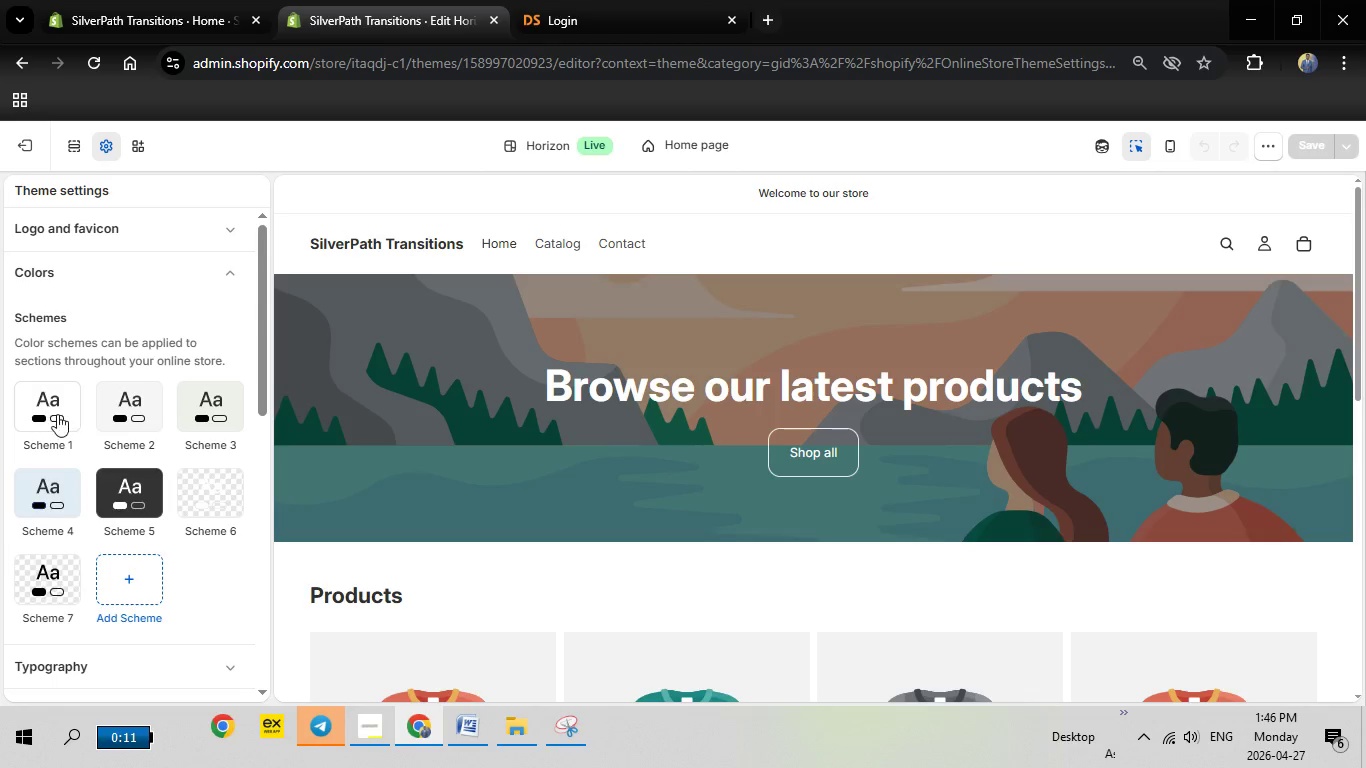 
left_click([49, 412])
 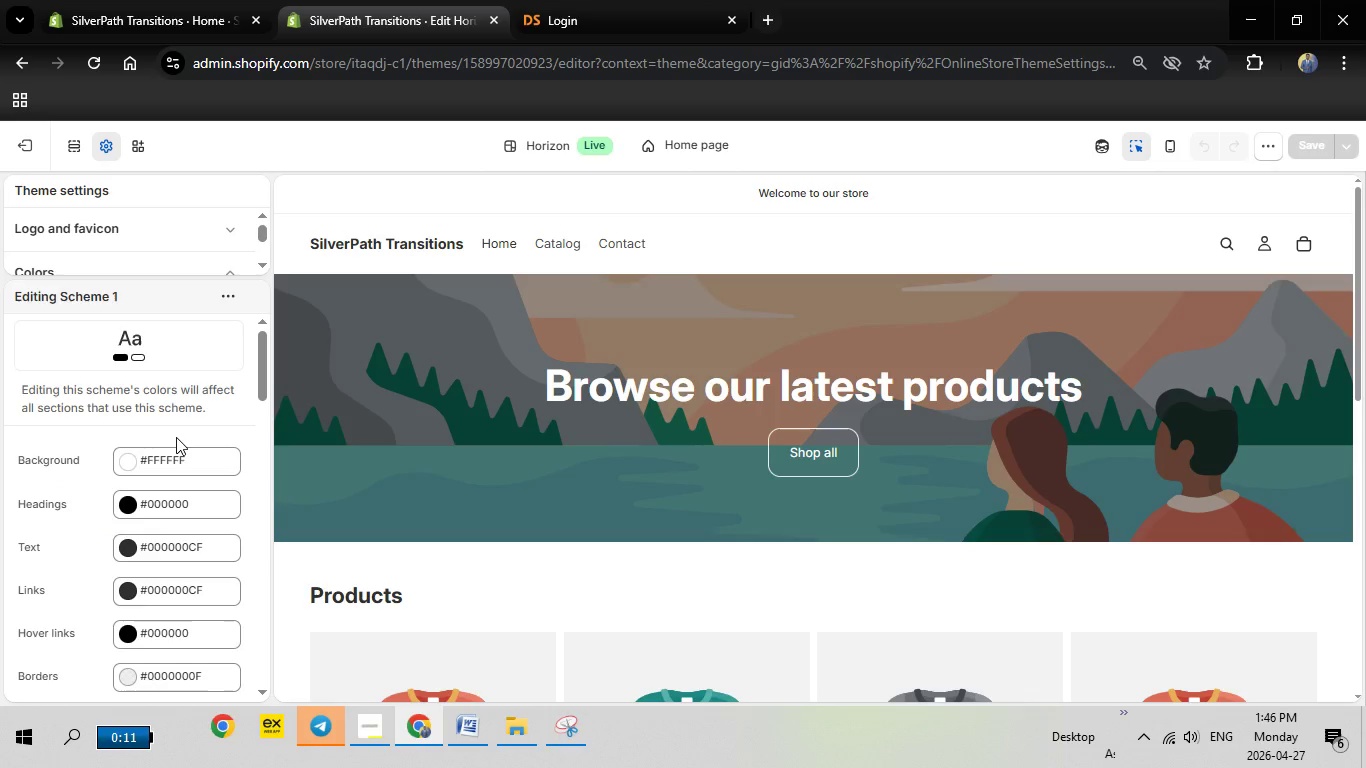 
left_click([198, 456])
 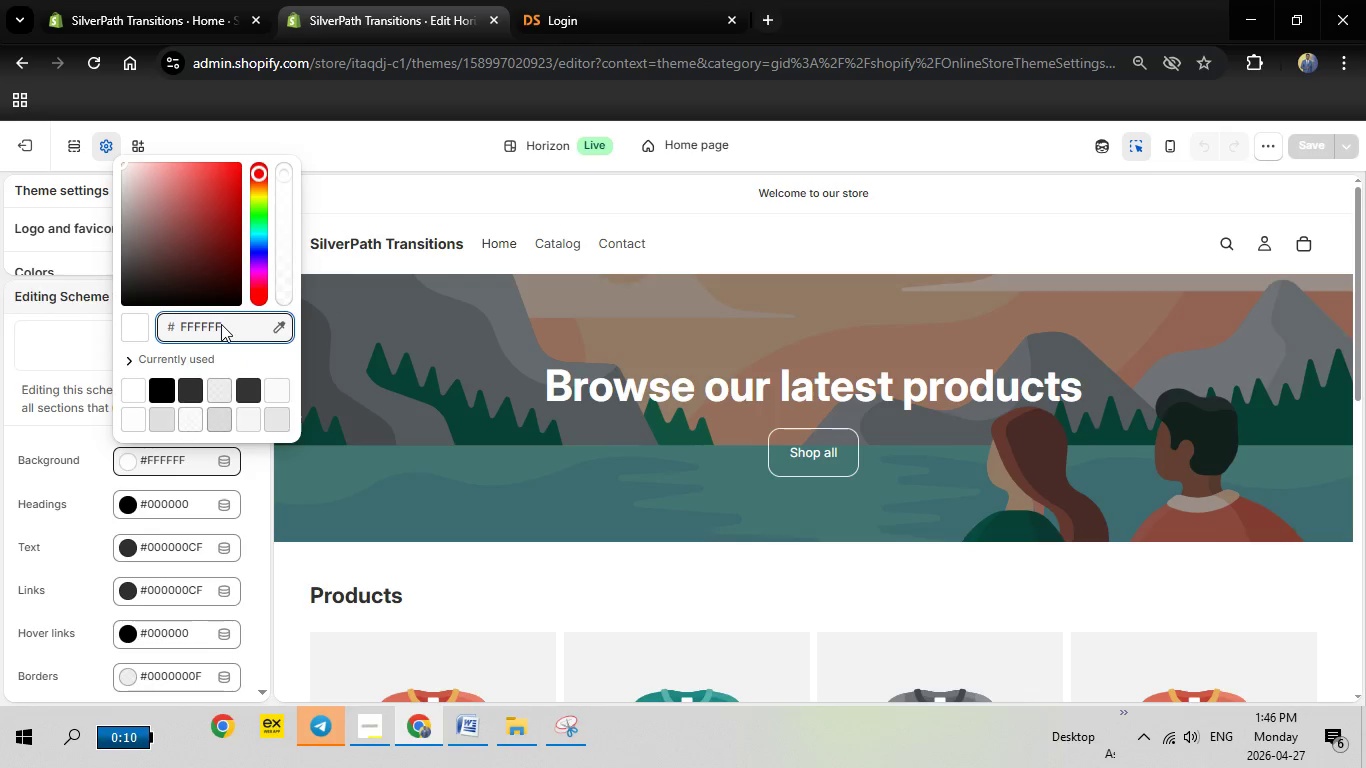 
left_click_drag(start_coordinate=[224, 325], to_coordinate=[168, 325])
 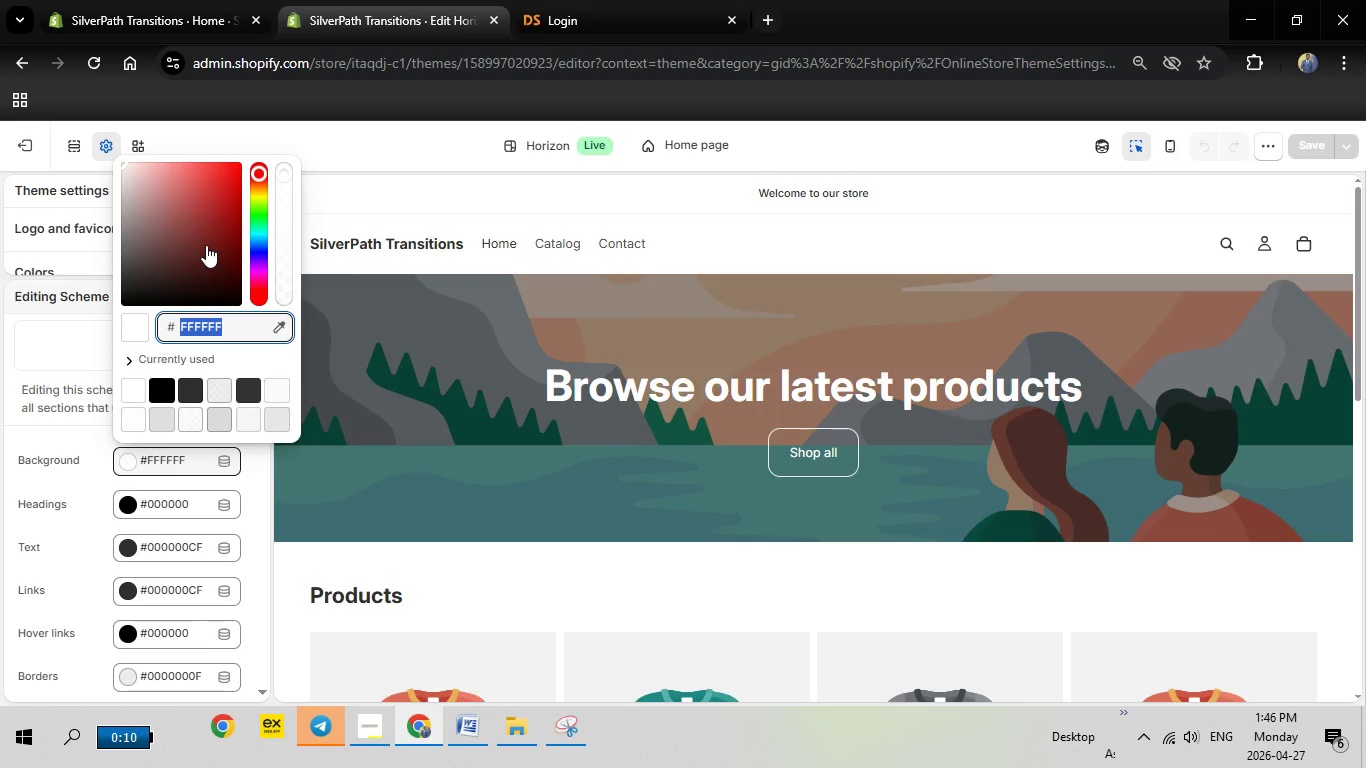 
type(F0F4F8)
 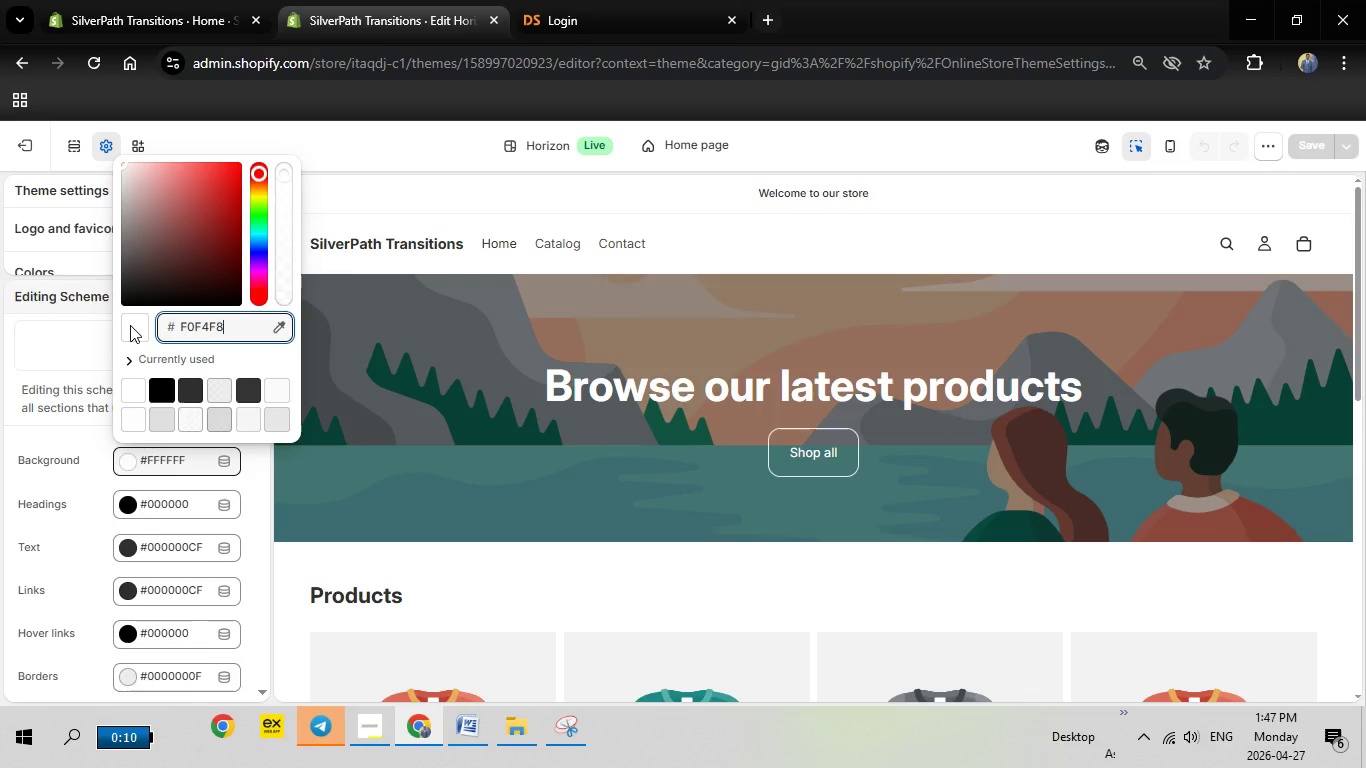 
left_click([130, 325])
 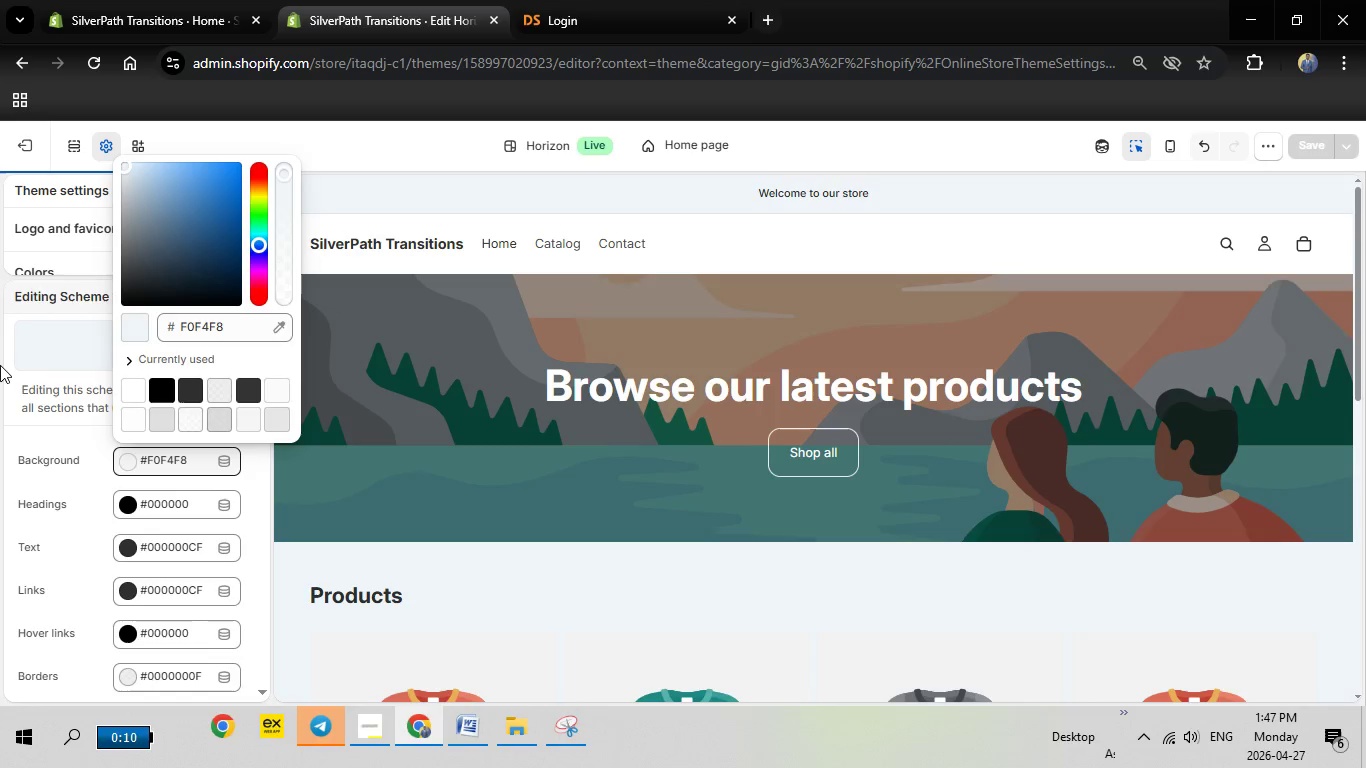 
left_click([0, 366])
 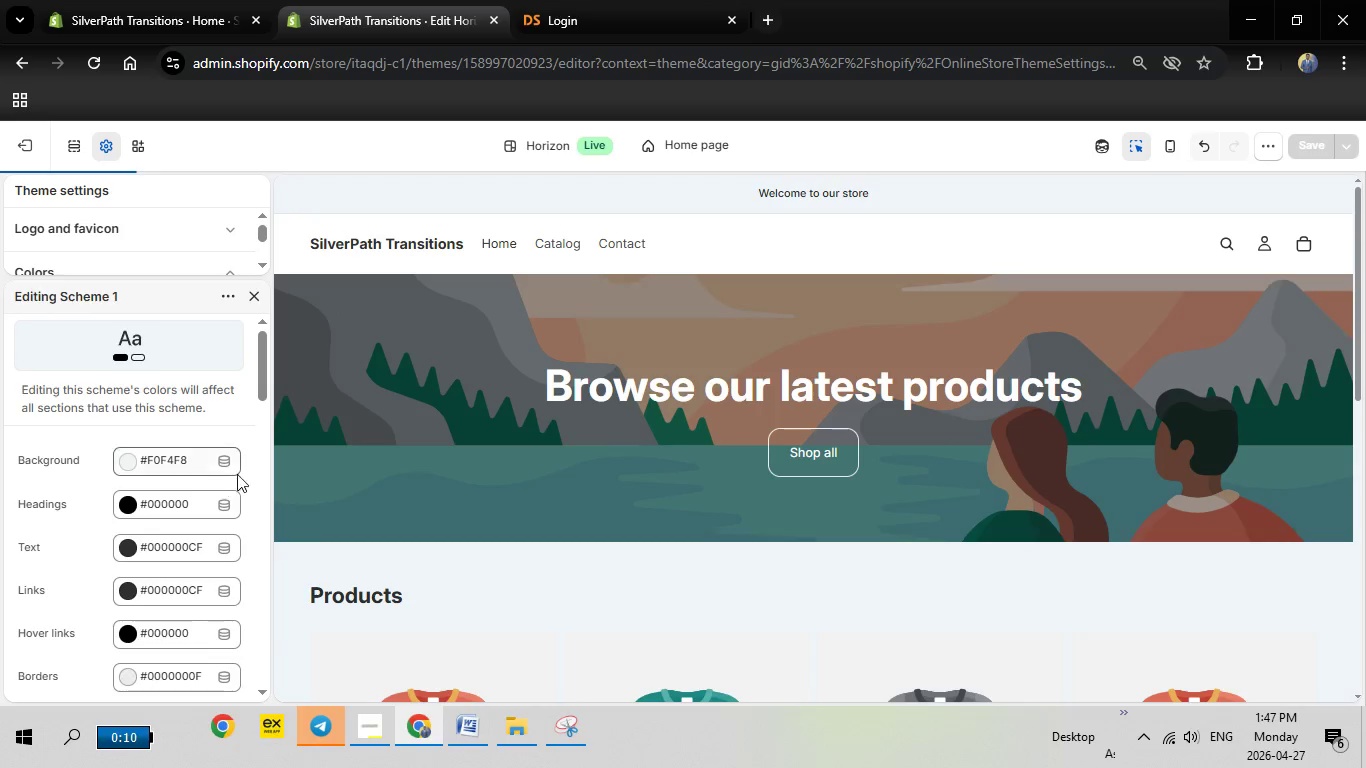 
scroll: coordinate [183, 480], scroll_direction: up, amount: 1.0
 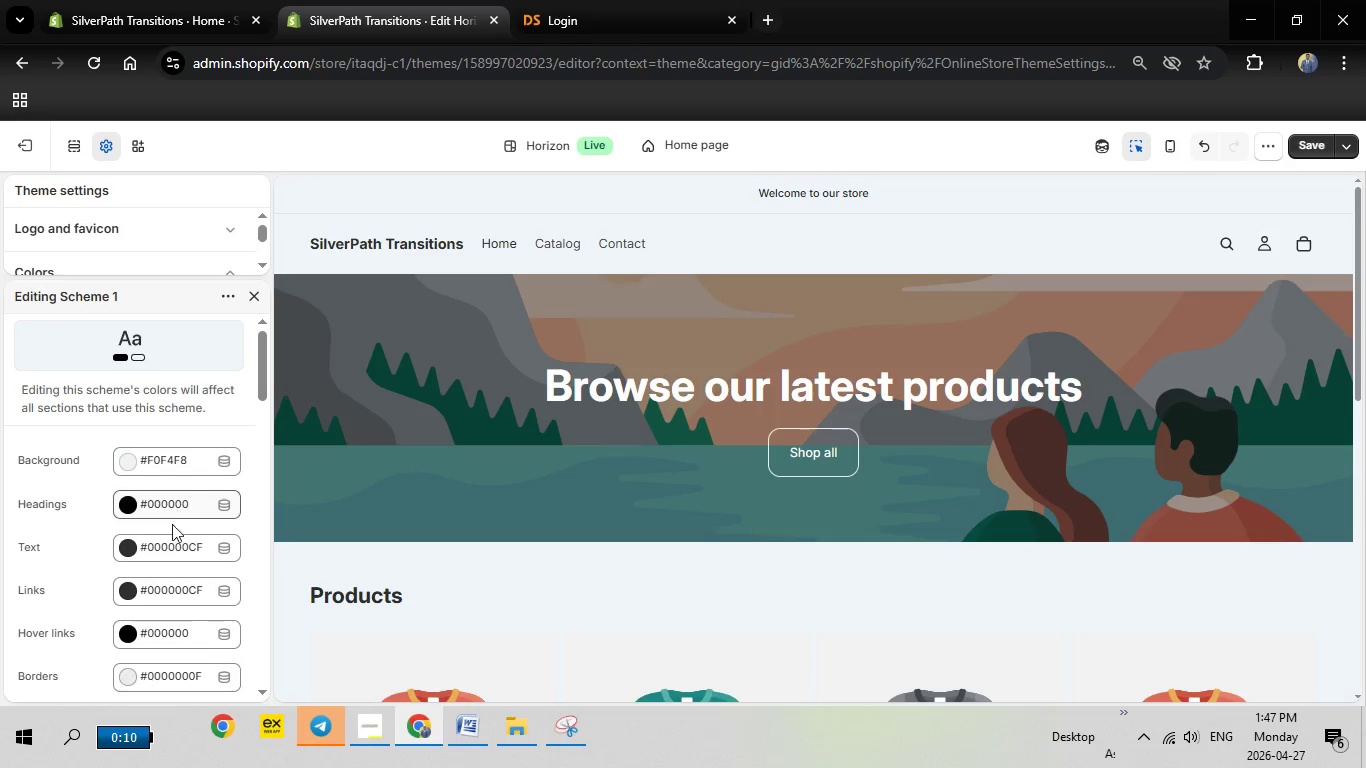 
left_click([188, 545])
 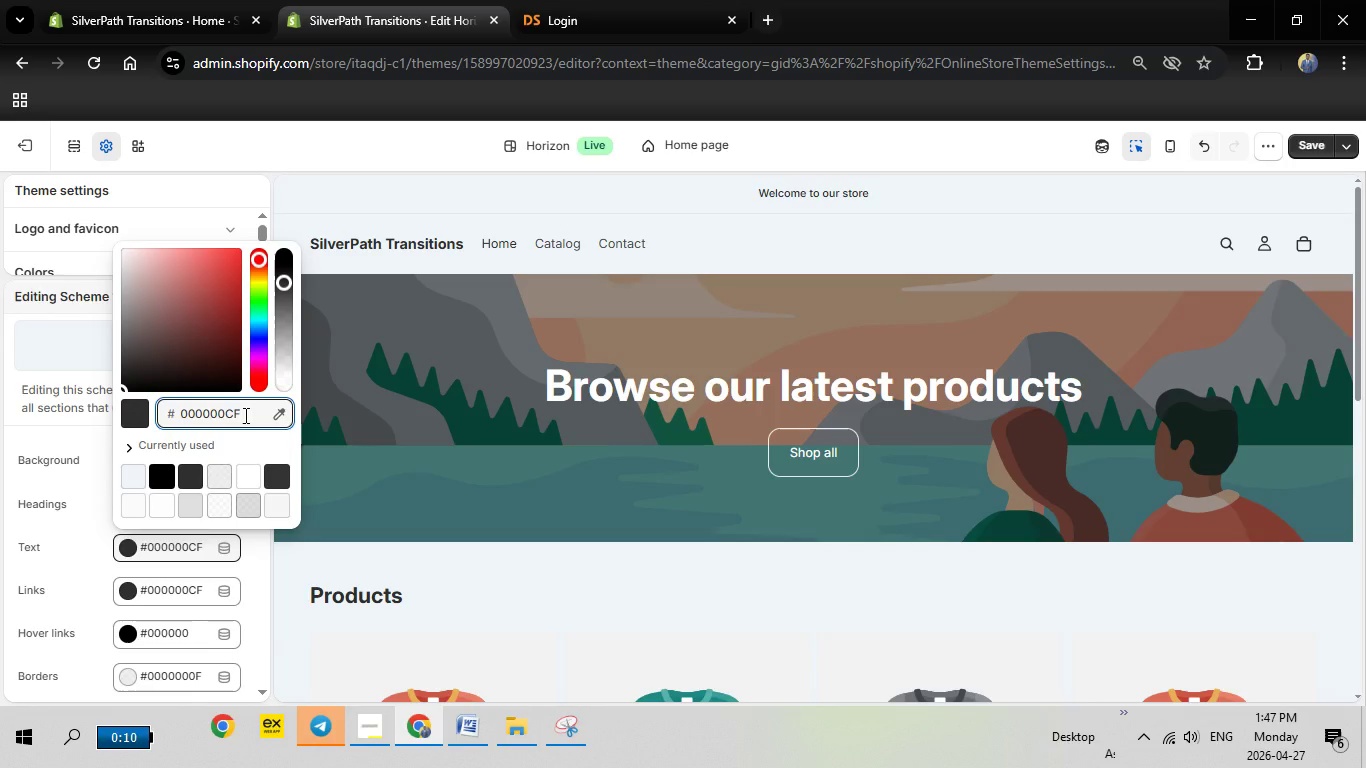 
left_click_drag(start_coordinate=[244, 415], to_coordinate=[171, 413])
 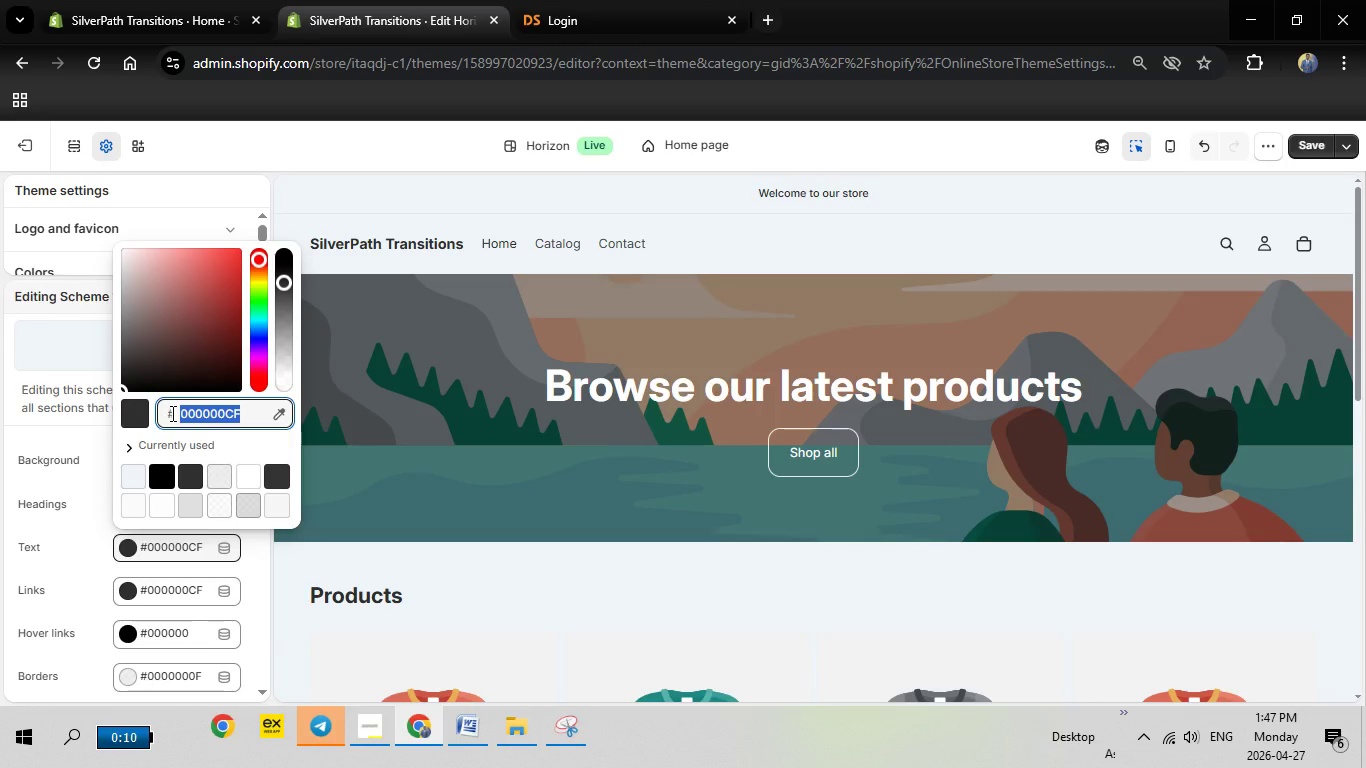 
type(2C3E50)
 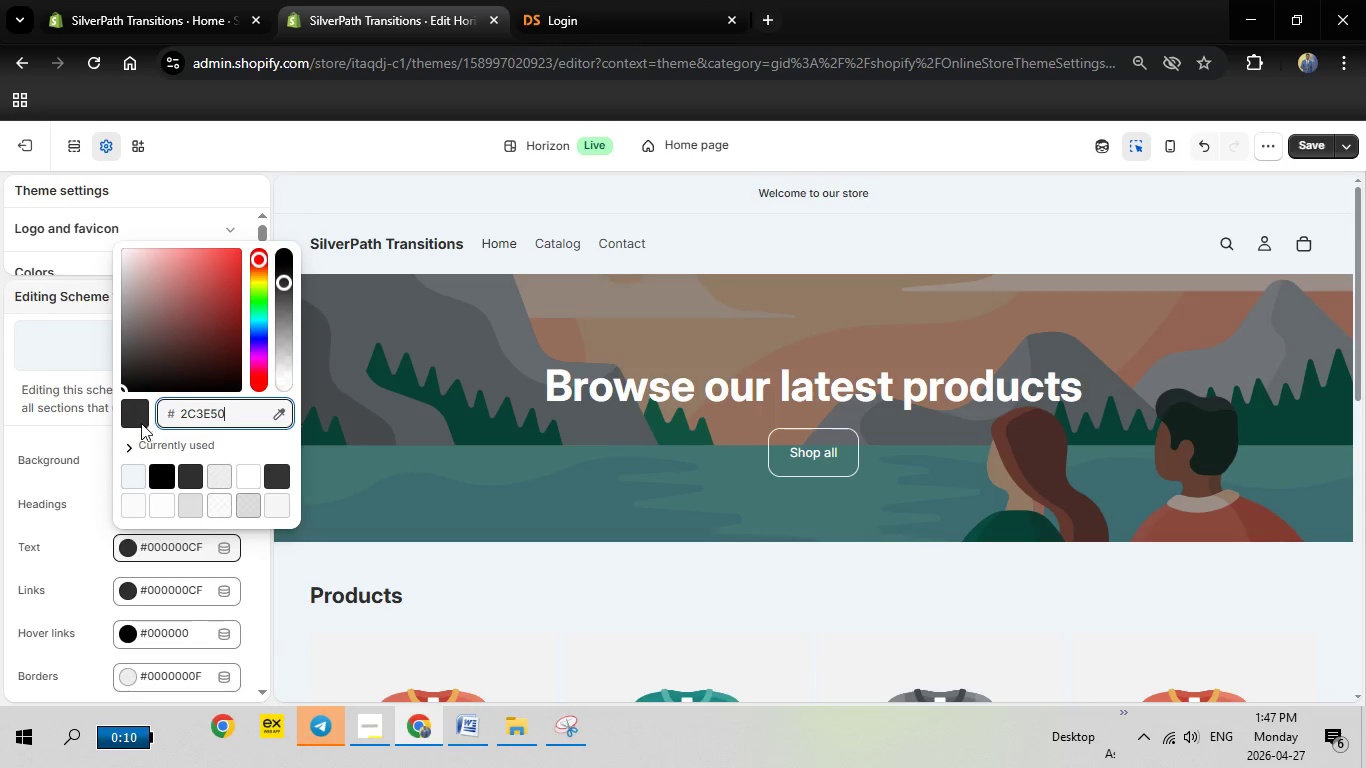 
left_click([137, 423])
 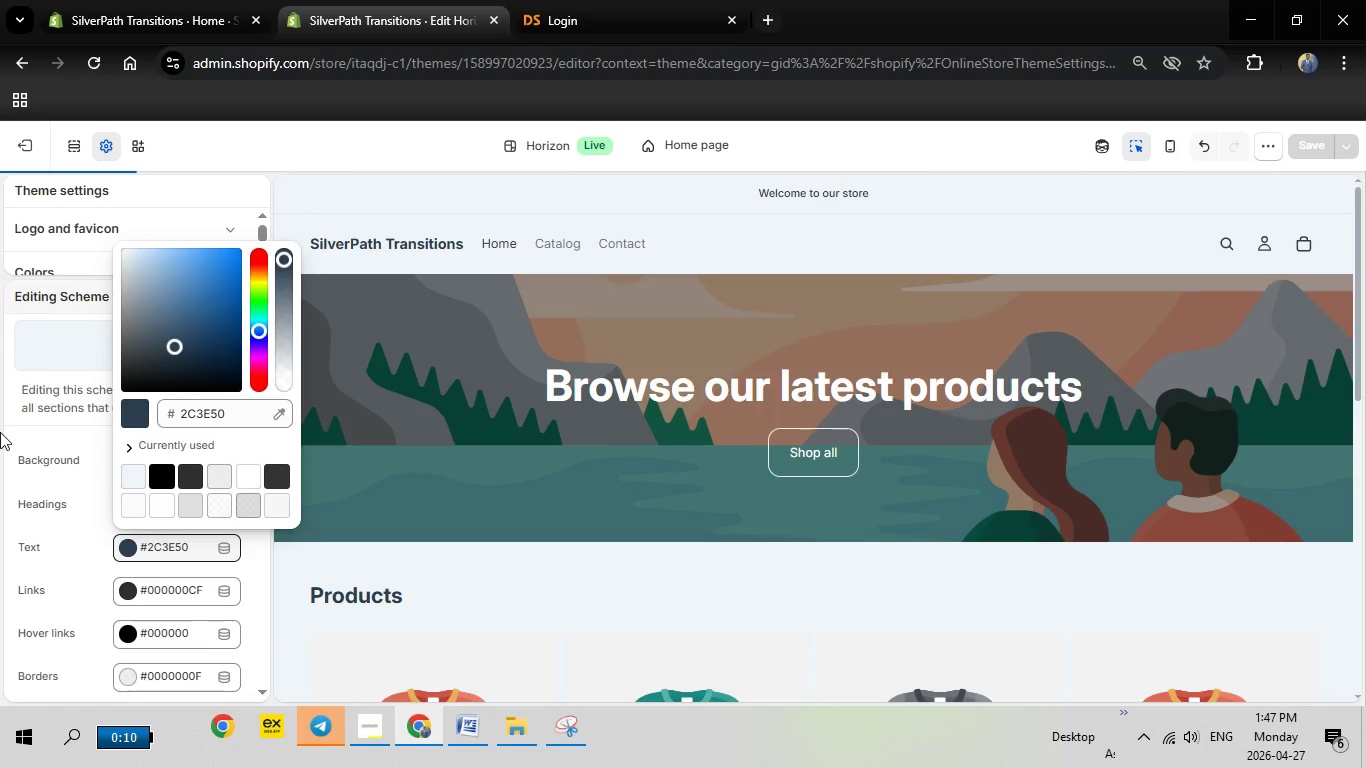 
left_click([0, 432])
 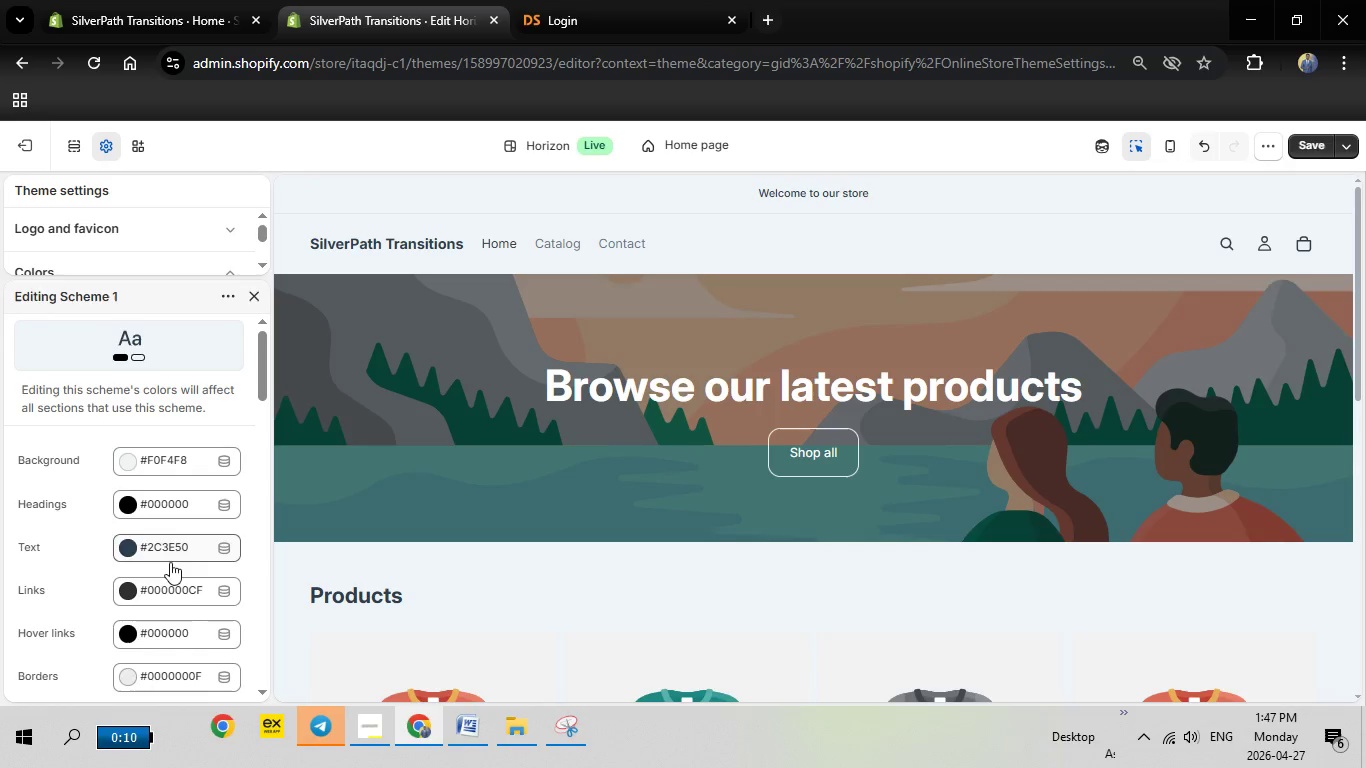 
scroll: coordinate [167, 560], scroll_direction: down, amount: 6.0
 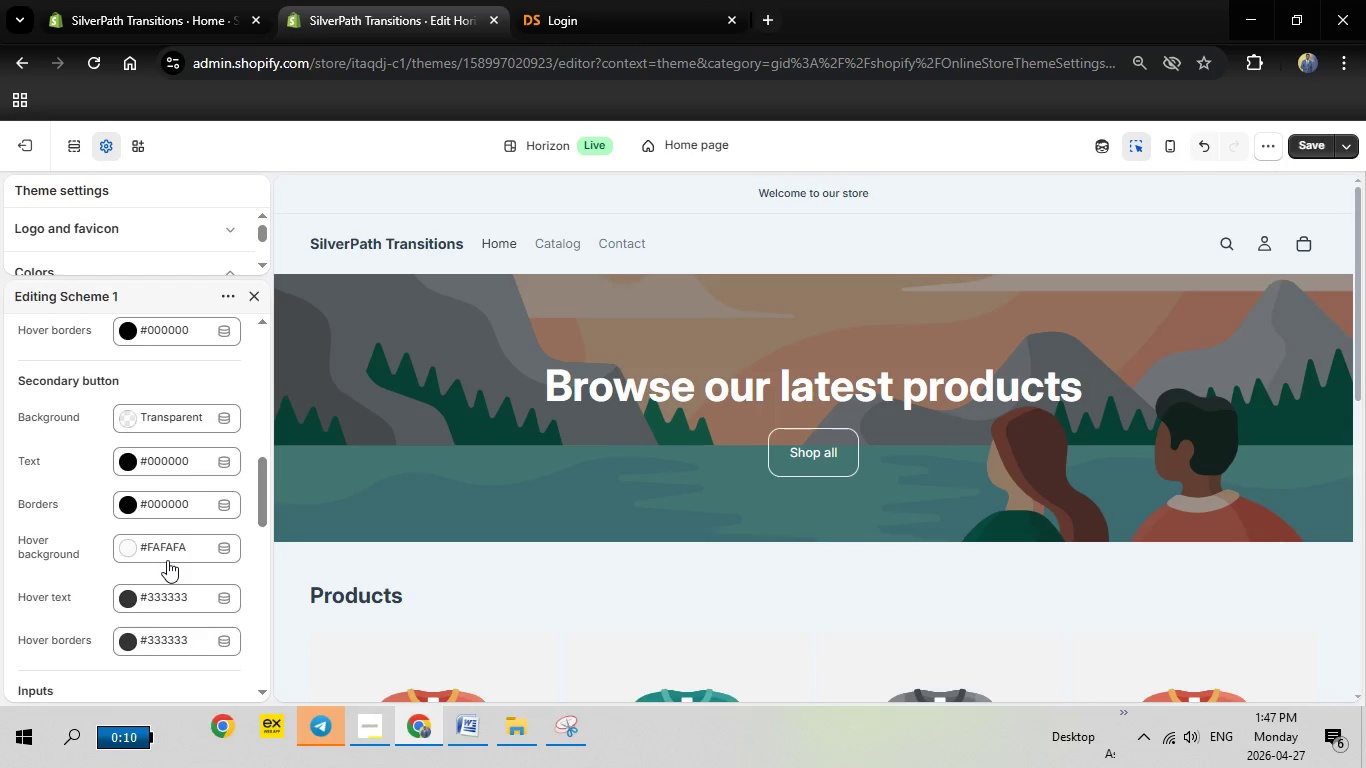 
scroll: coordinate [167, 560], scroll_direction: up, amount: 7.0
 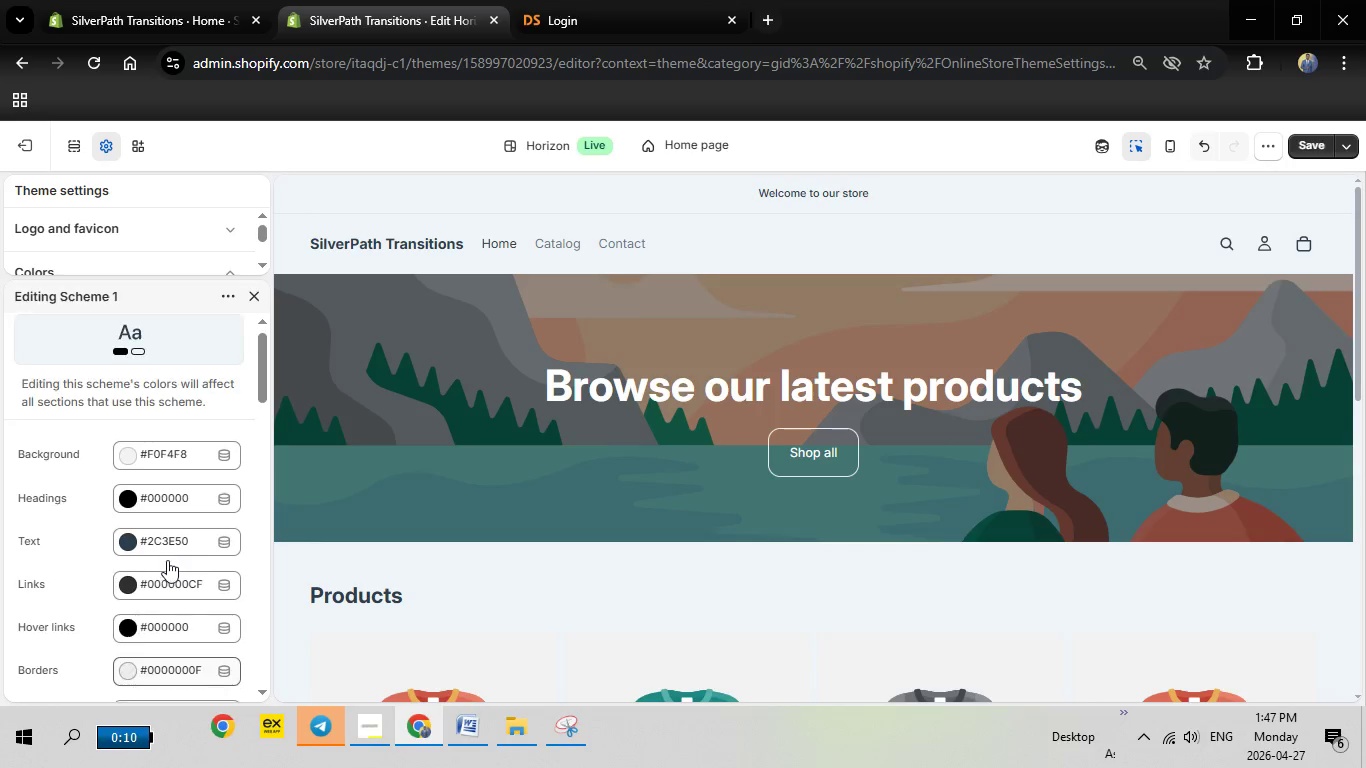 
scroll: coordinate [167, 560], scroll_direction: down, amount: 1.0
 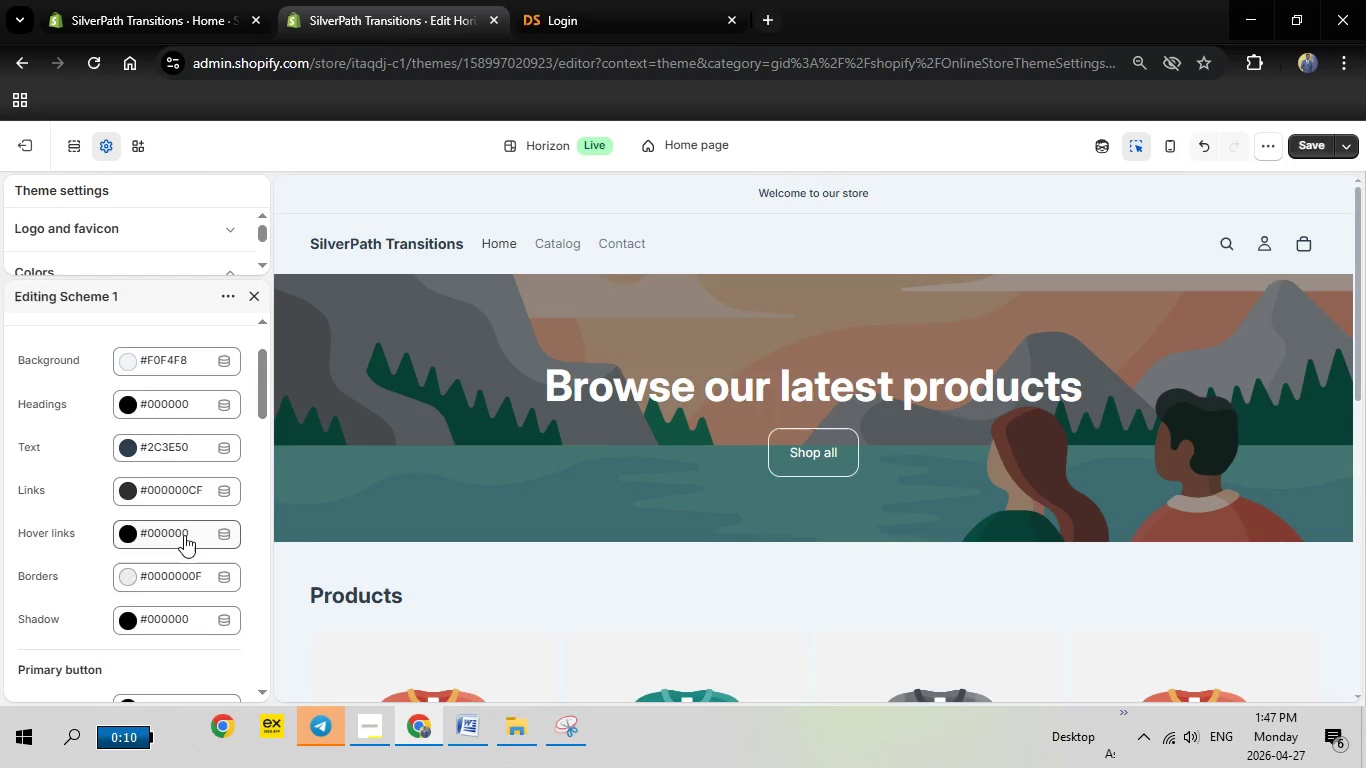 
wait(13.79)
 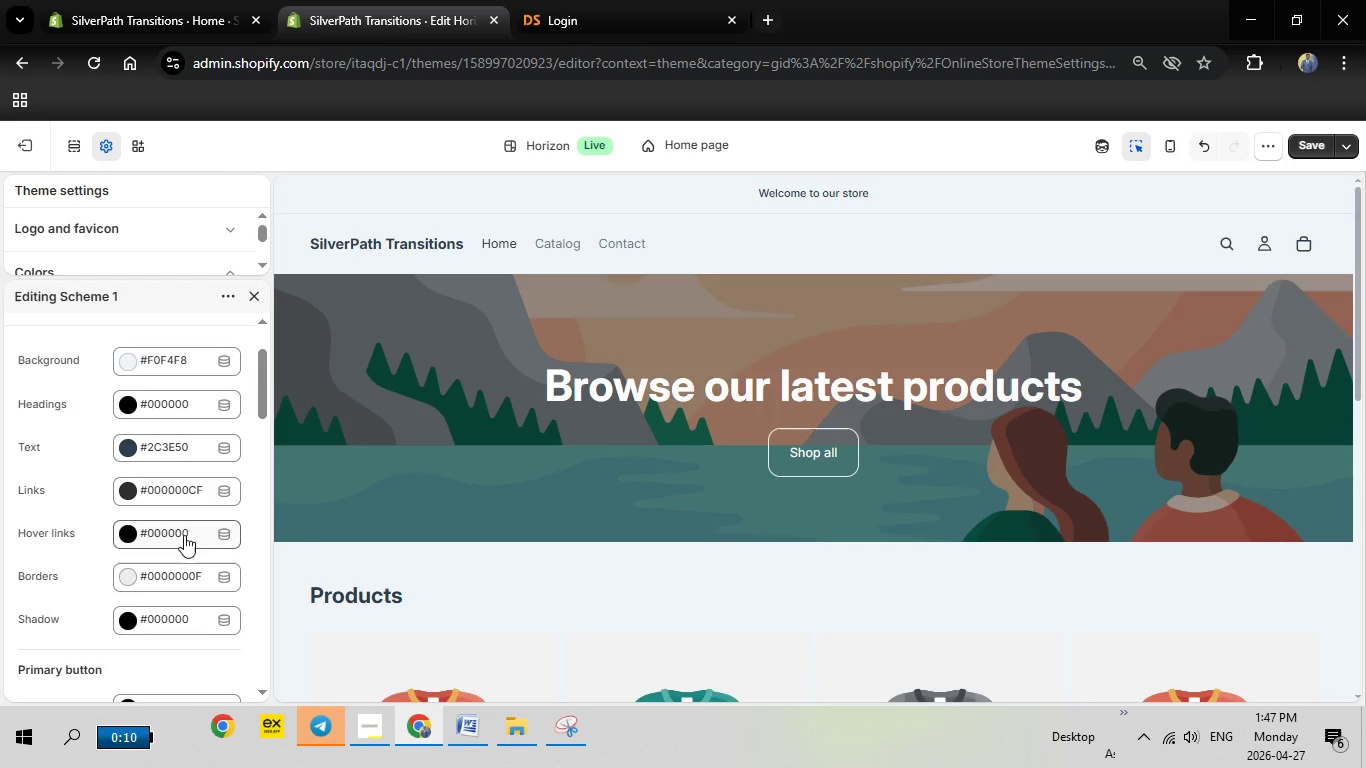 
left_click([174, 492])
 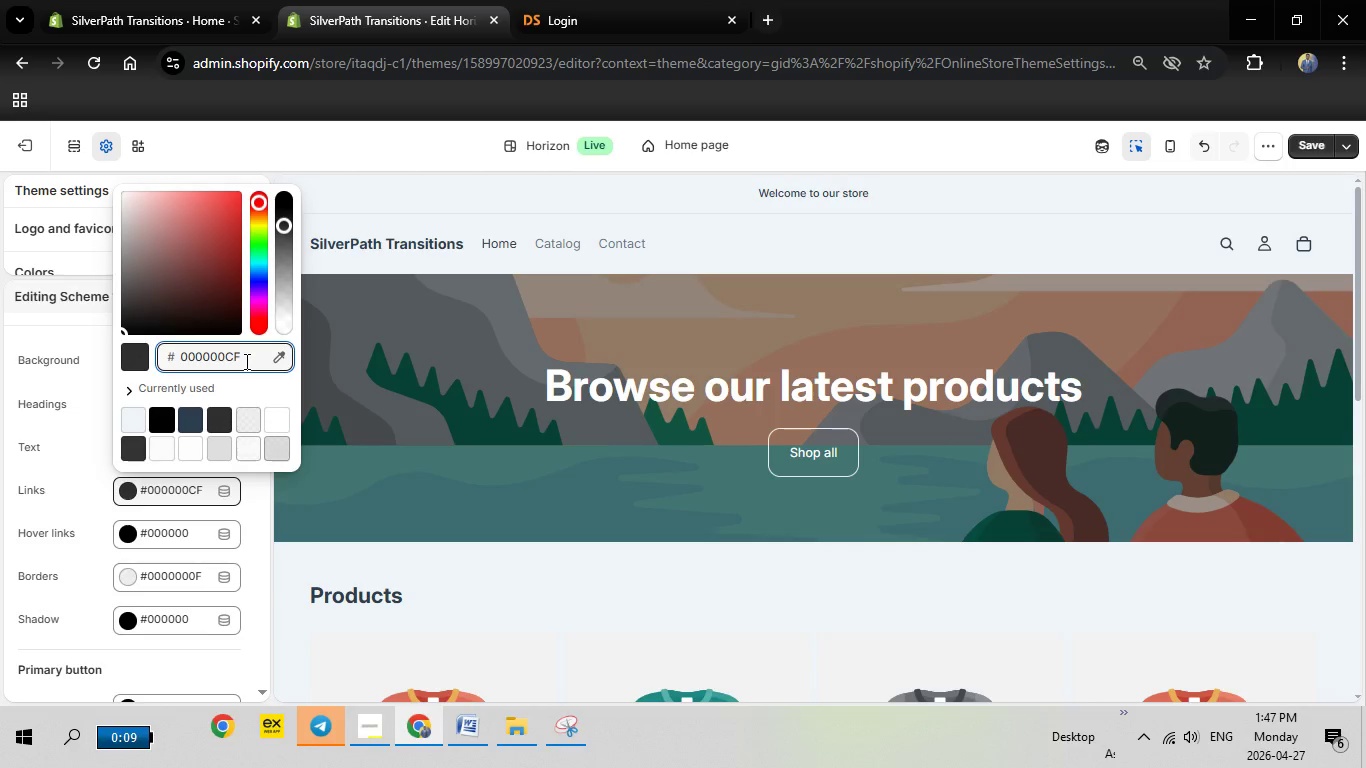 
left_click_drag(start_coordinate=[245, 361], to_coordinate=[165, 357])
 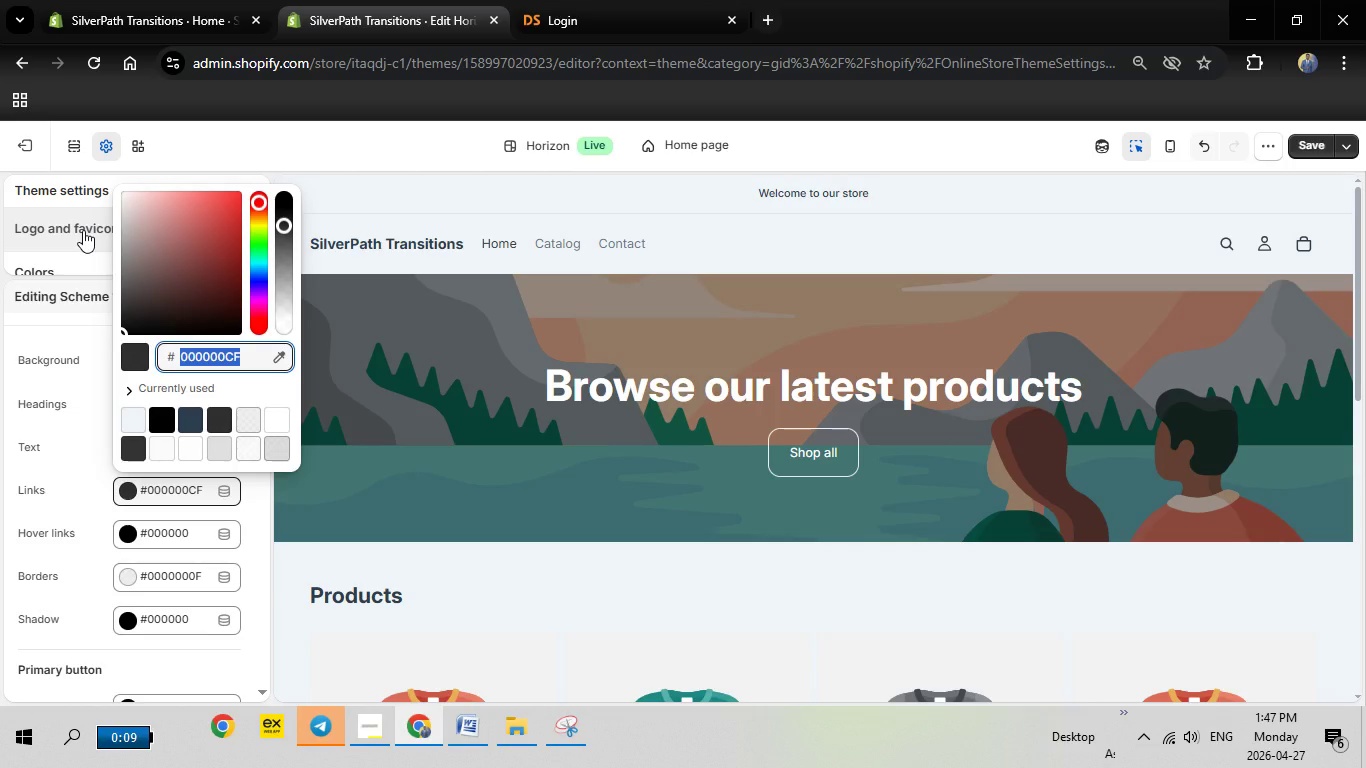 
type(E8A87C)
 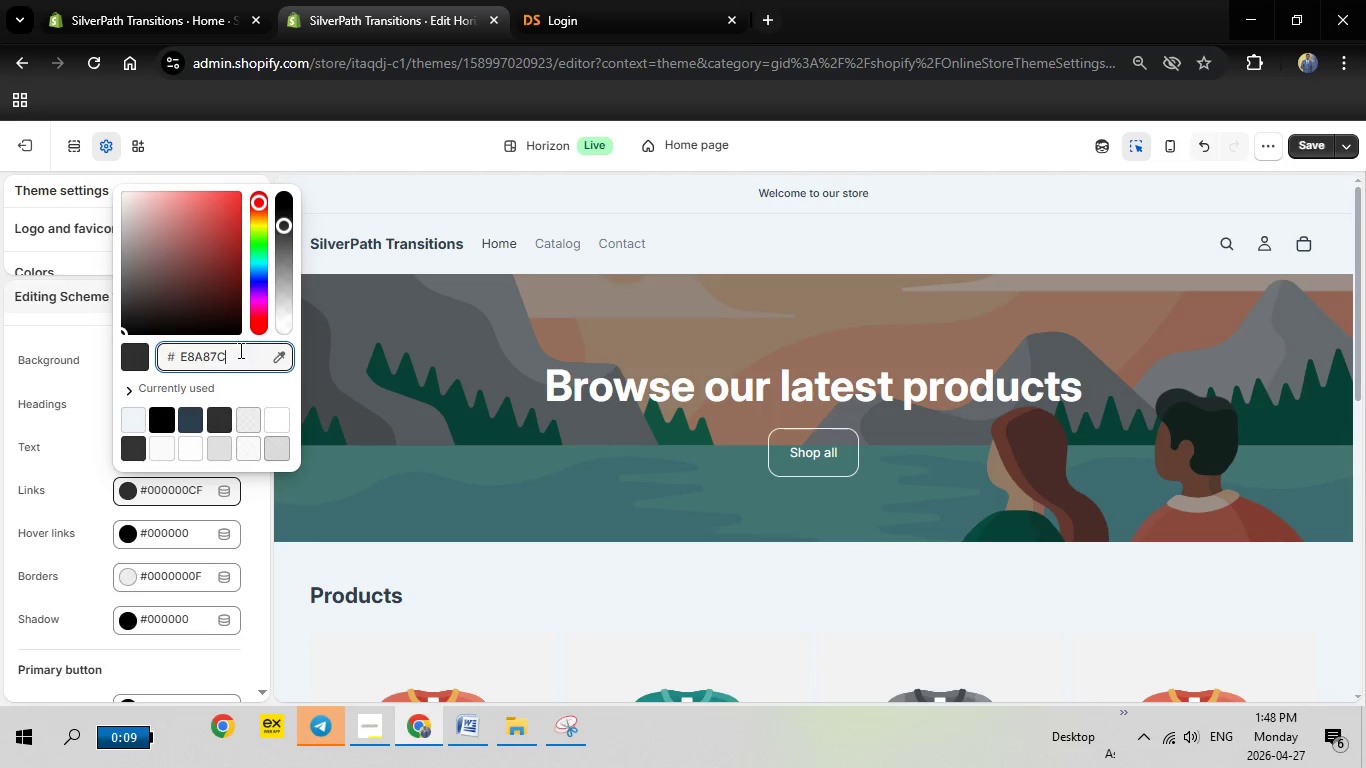 
left_click_drag(start_coordinate=[231, 353], to_coordinate=[140, 355])
 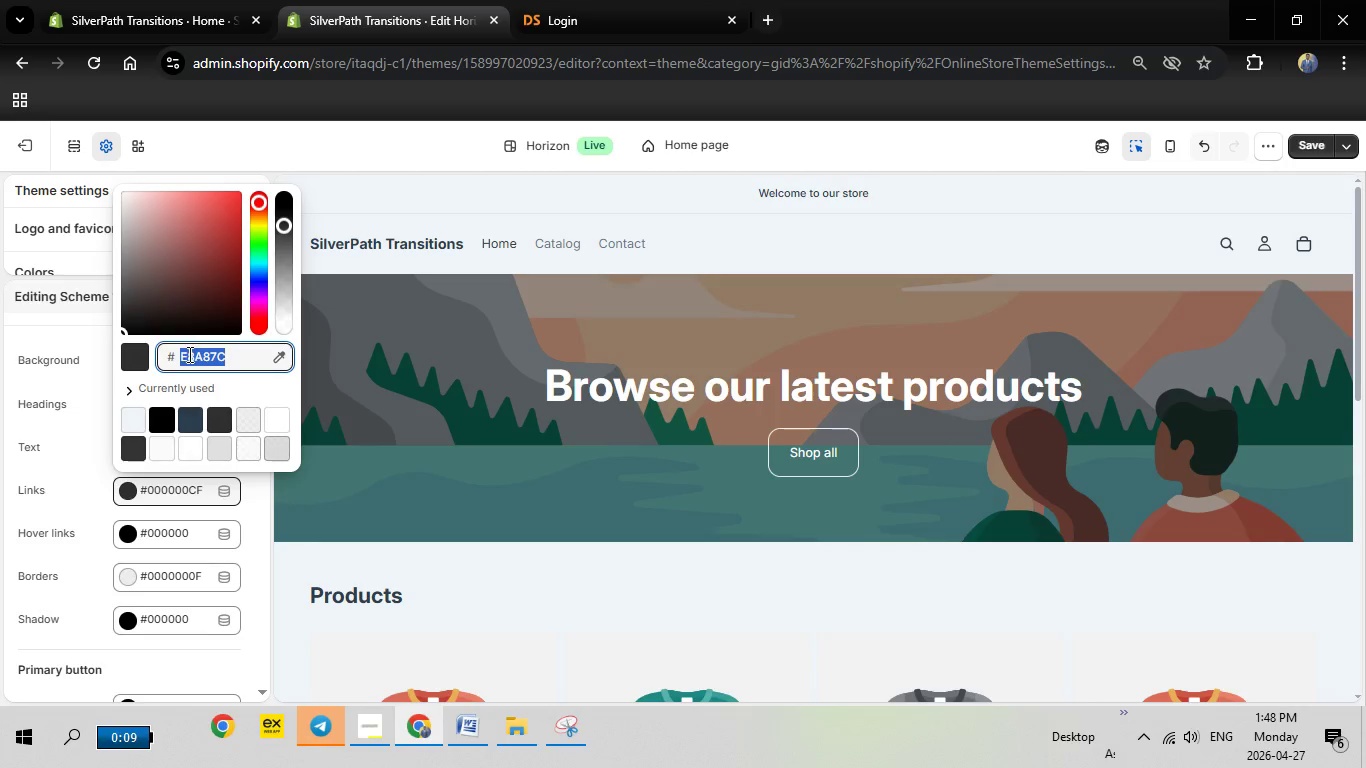 
right_click([188, 354])
 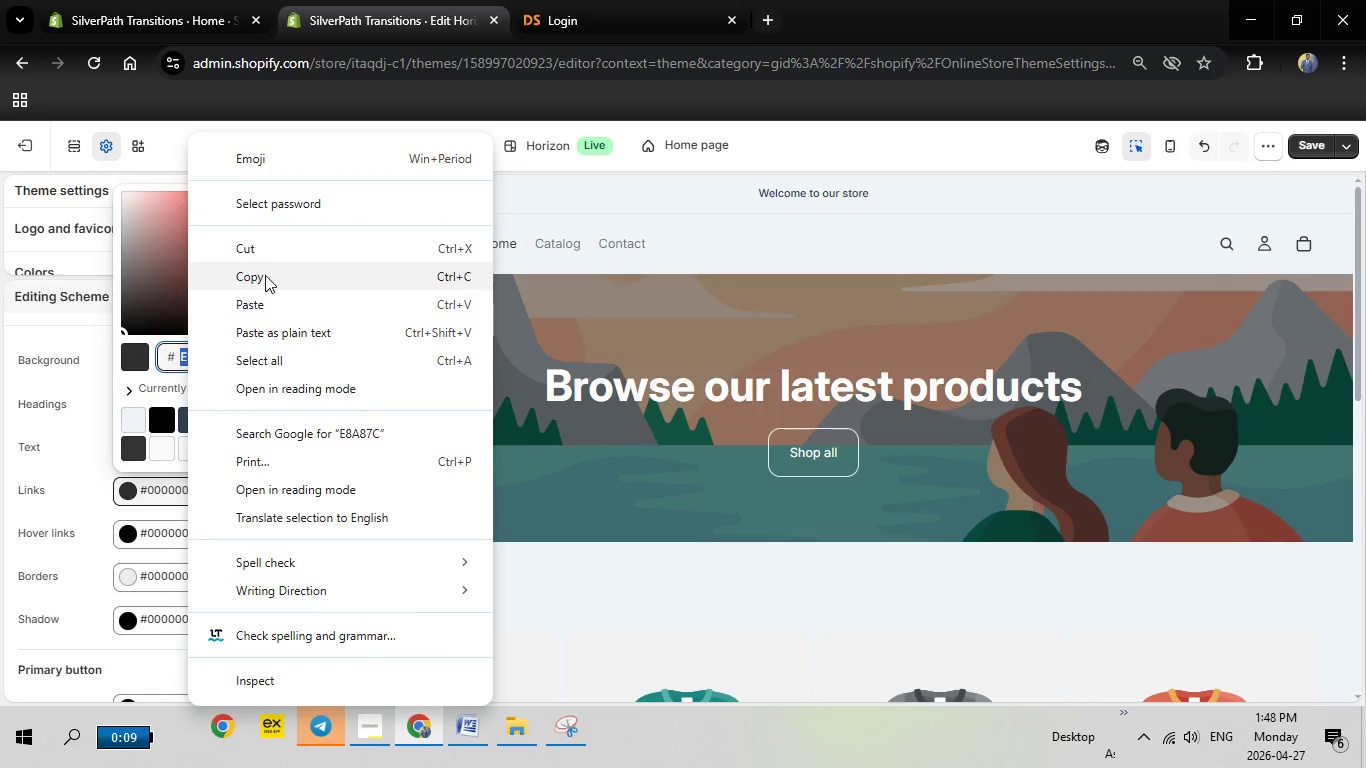 
left_click([265, 276])
 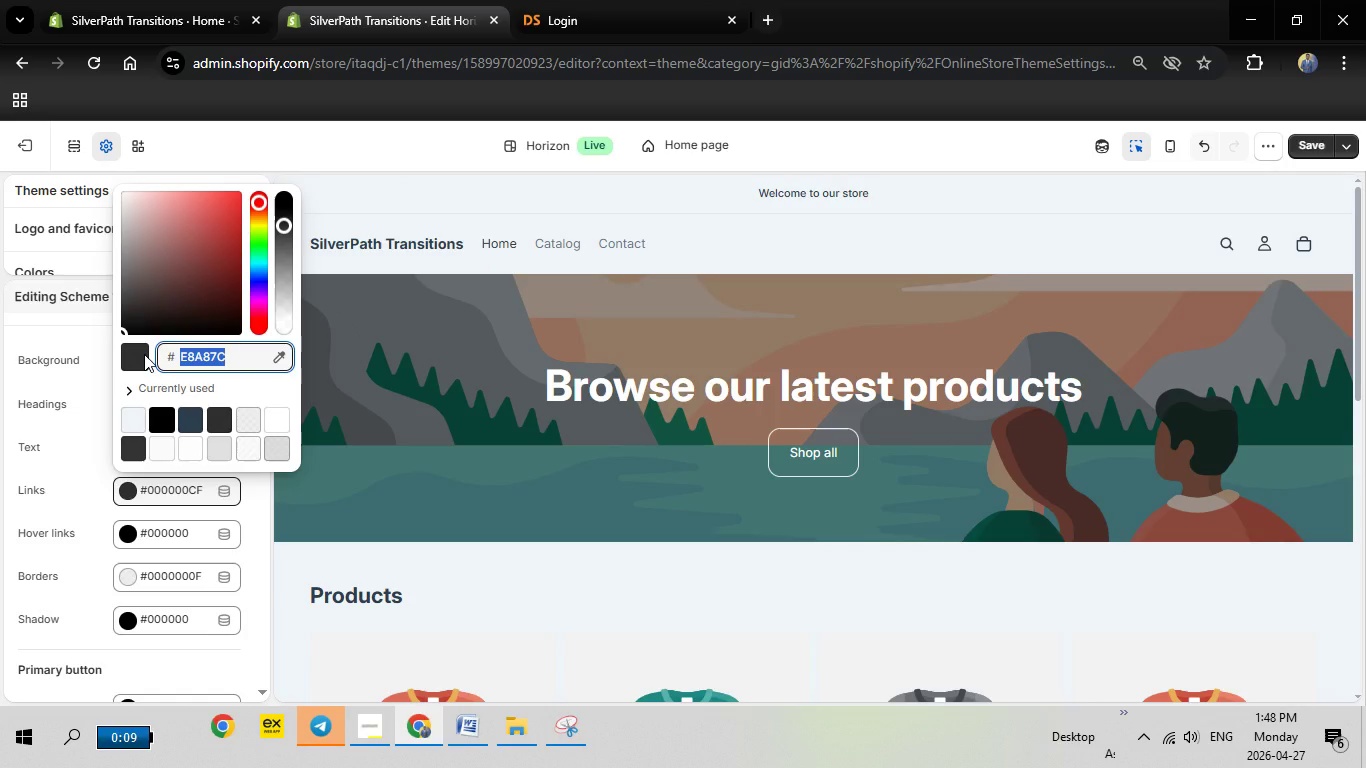 
left_click([144, 354])
 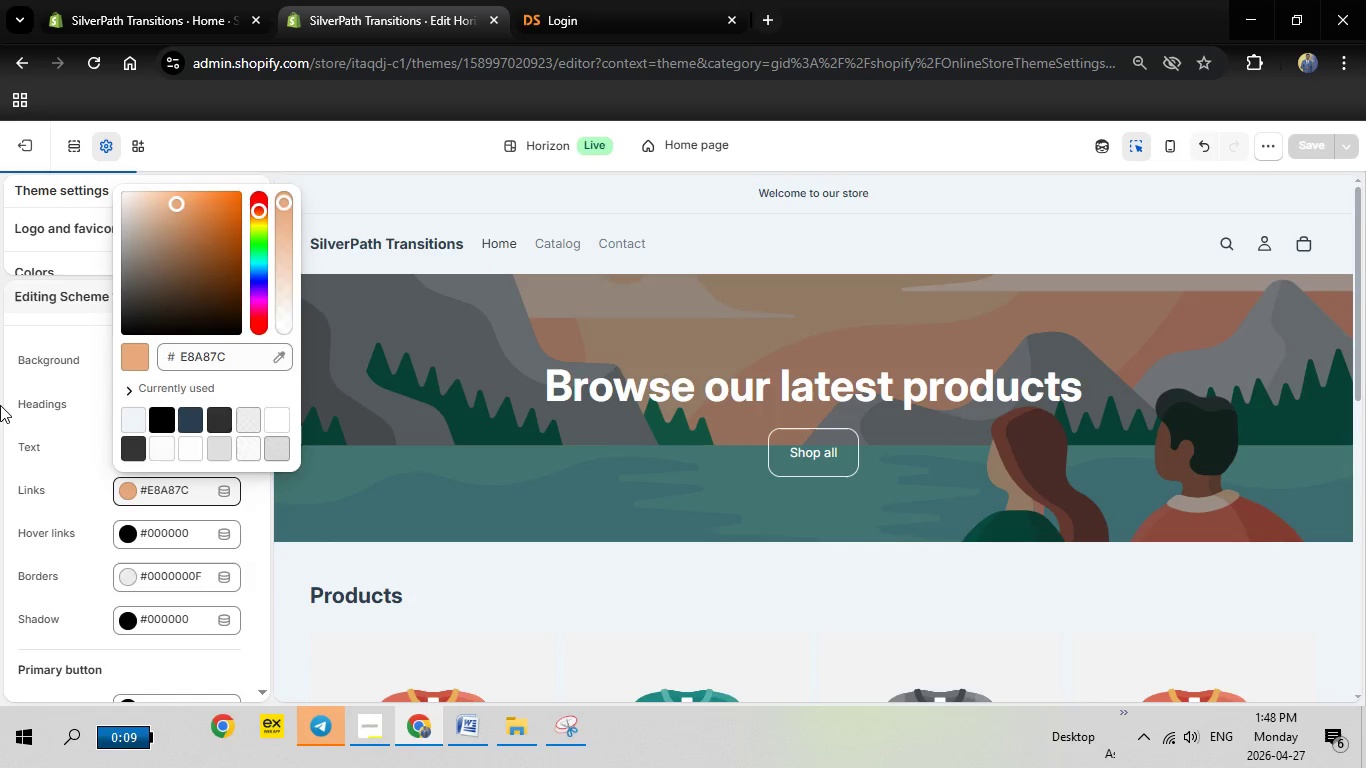 
left_click([0, 405])
 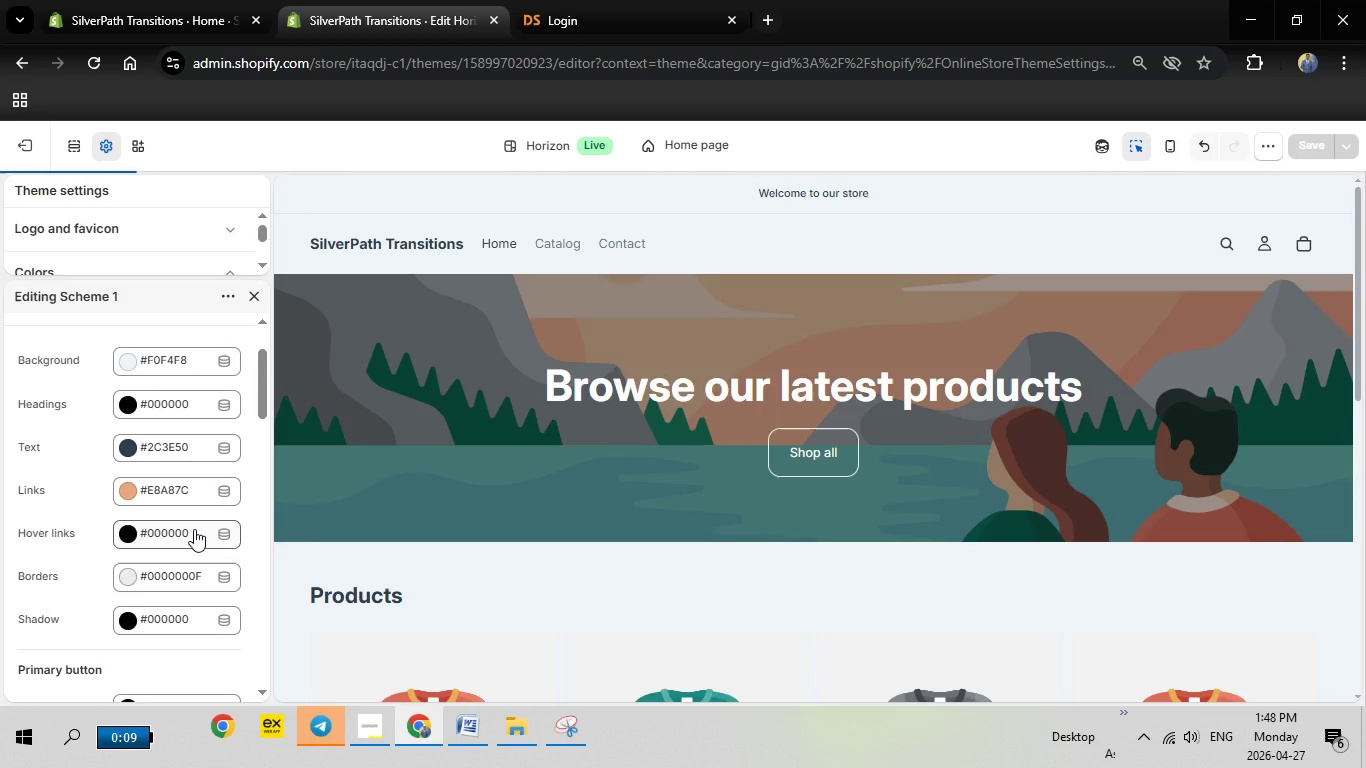 
left_click([194, 529])
 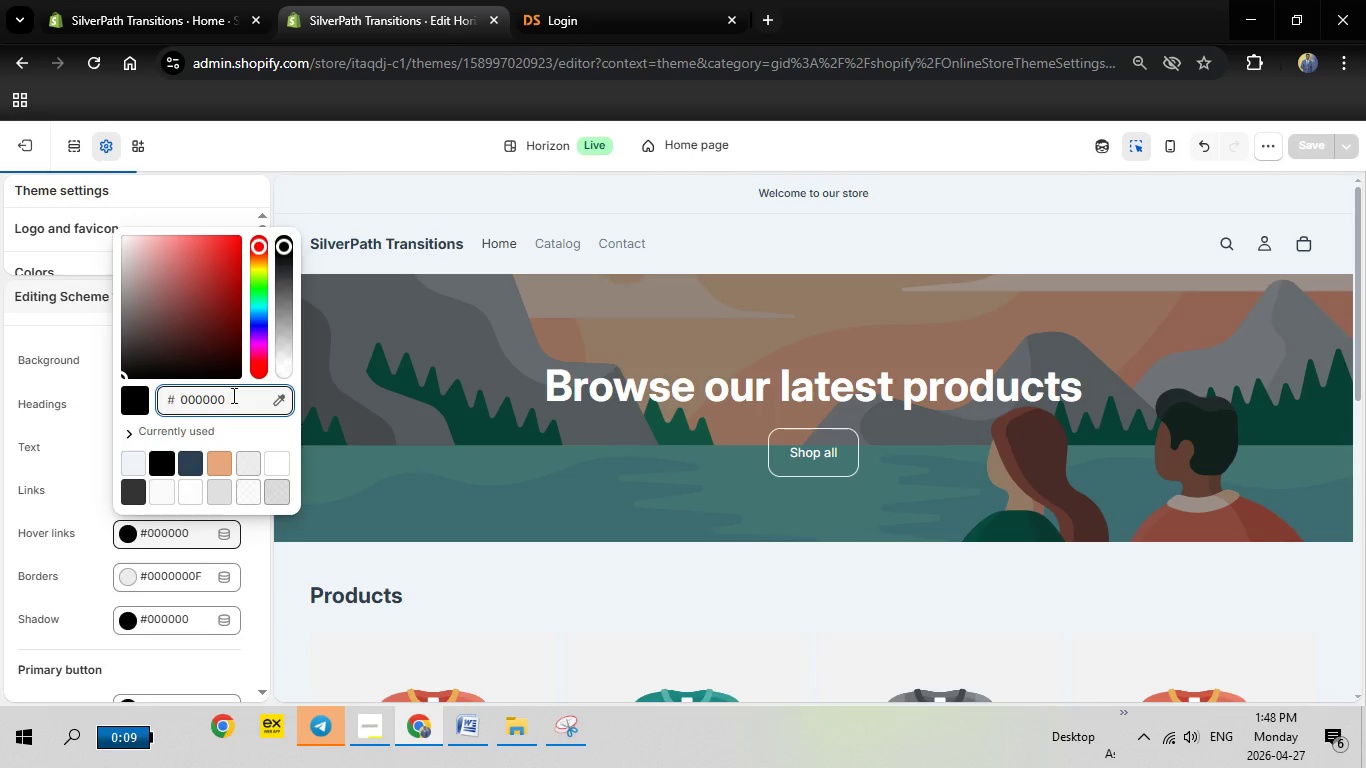 
left_click_drag(start_coordinate=[232, 395], to_coordinate=[123, 388])
 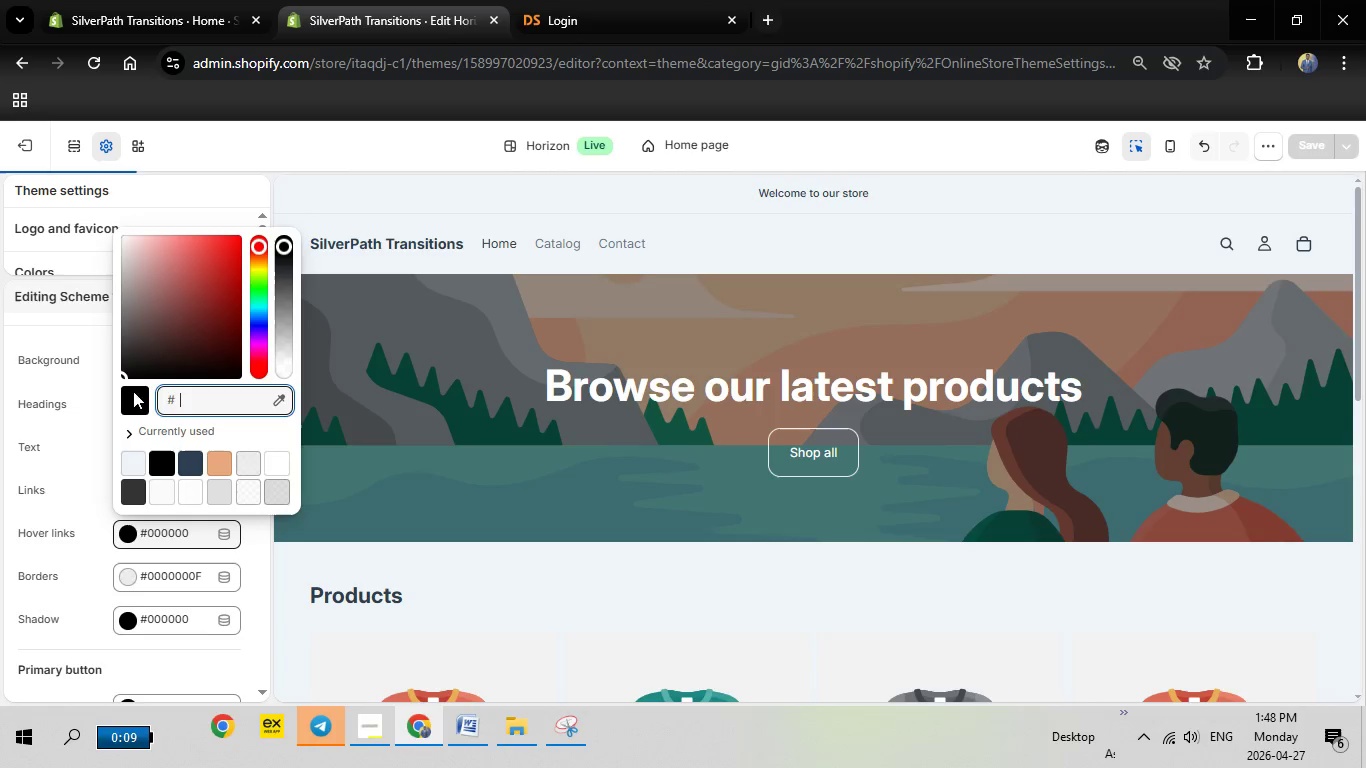 
key(Backspace)
 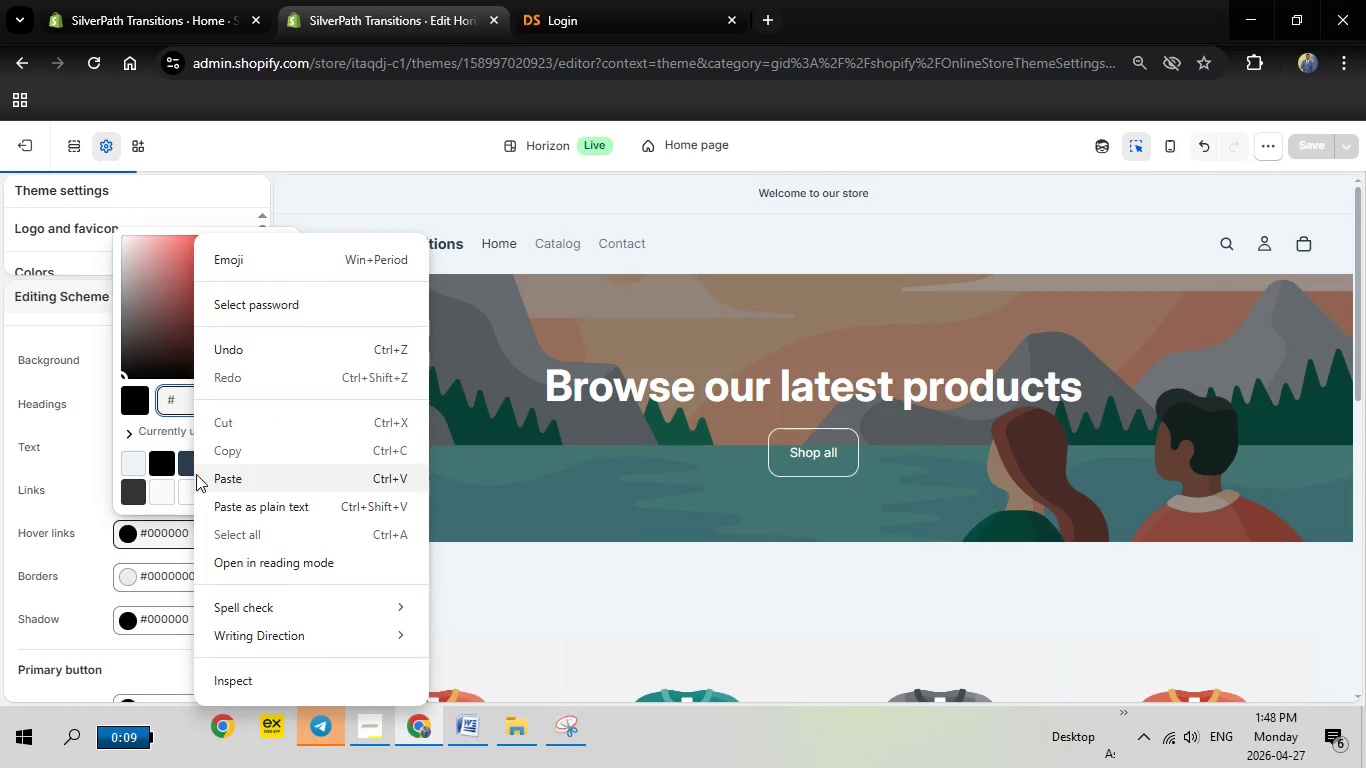 
left_click([204, 474])
 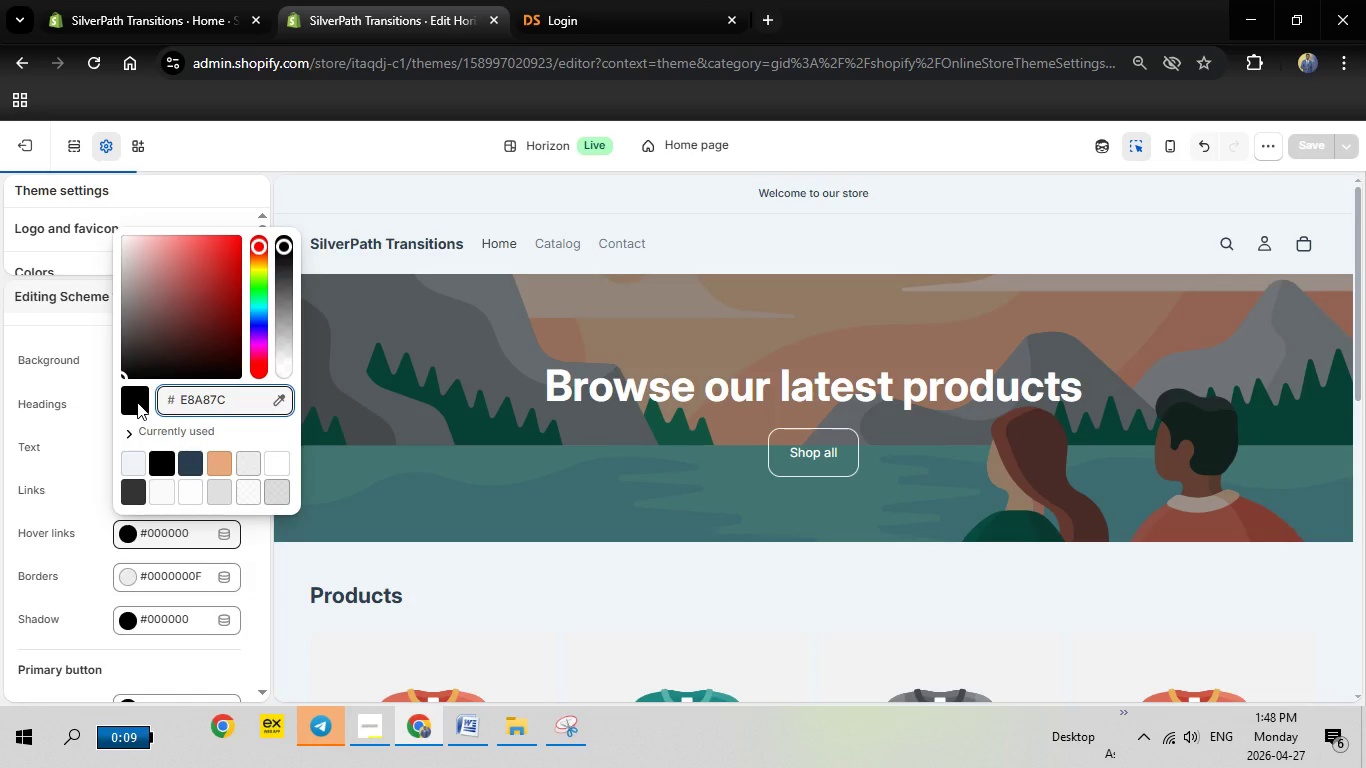 
left_click([137, 402])
 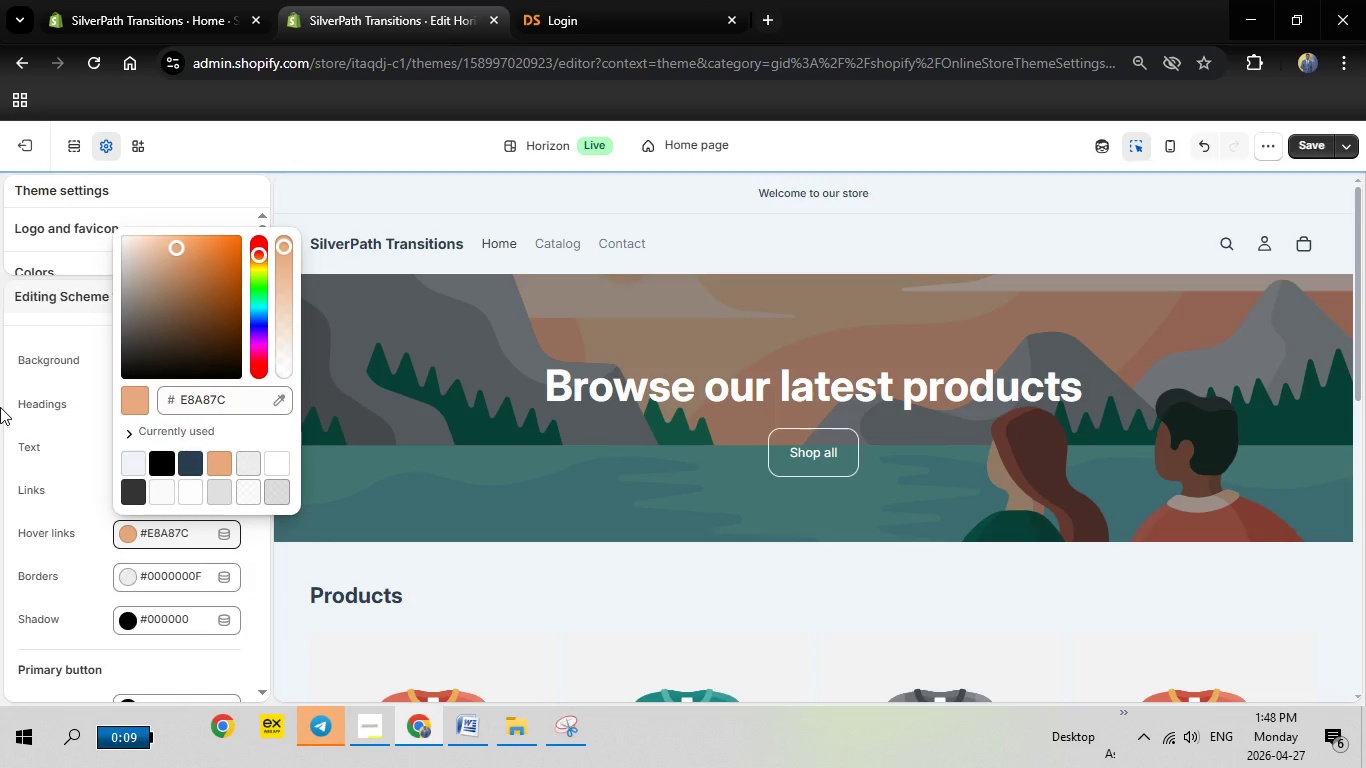 
left_click([0, 407])
 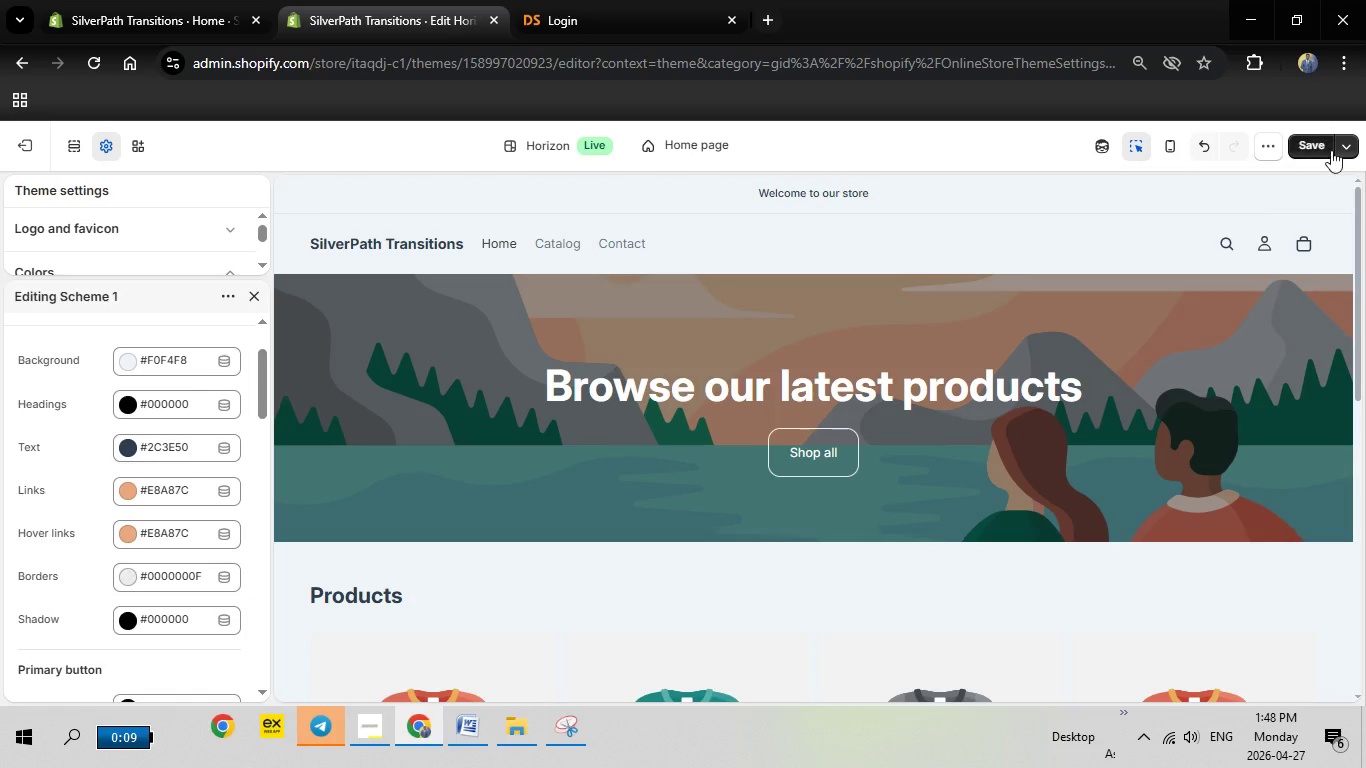 
left_click([1307, 149])
 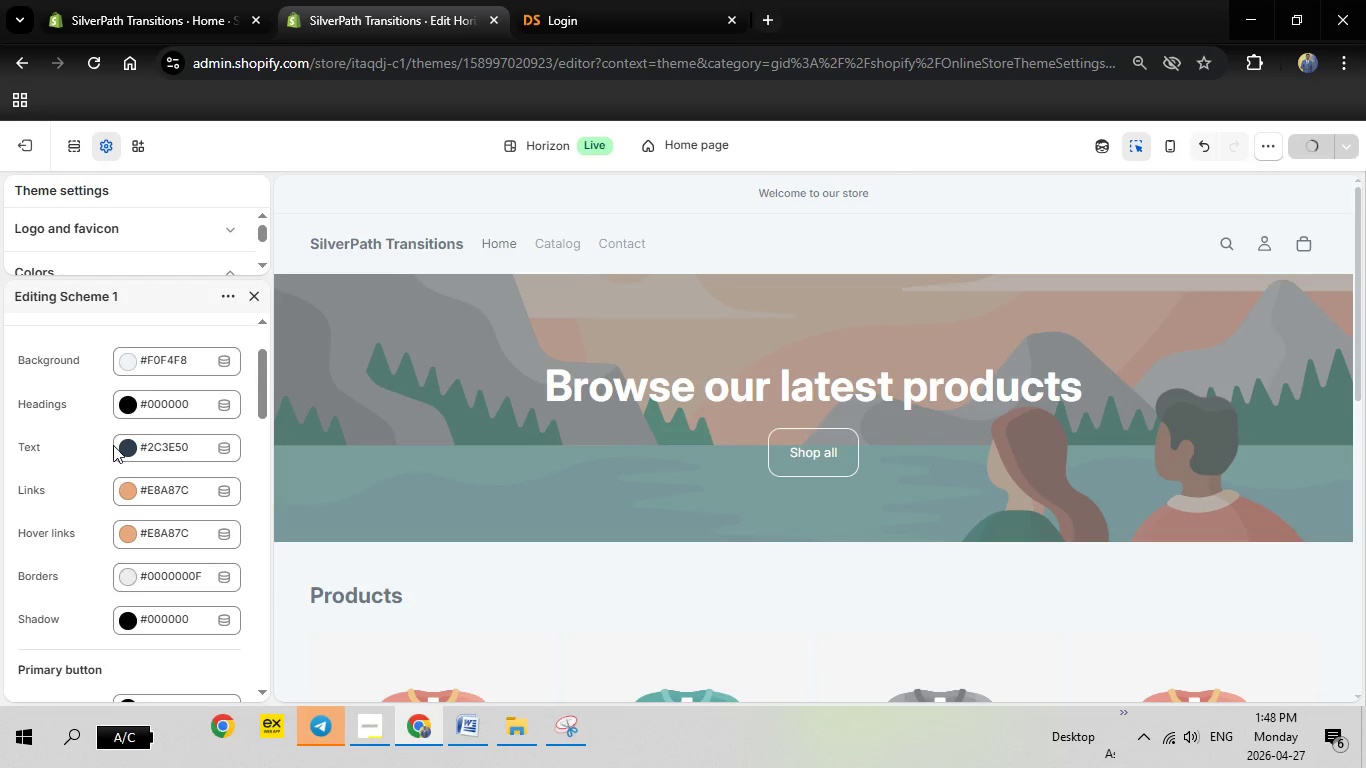 
scroll: coordinate [121, 462], scroll_direction: down, amount: 1.0
 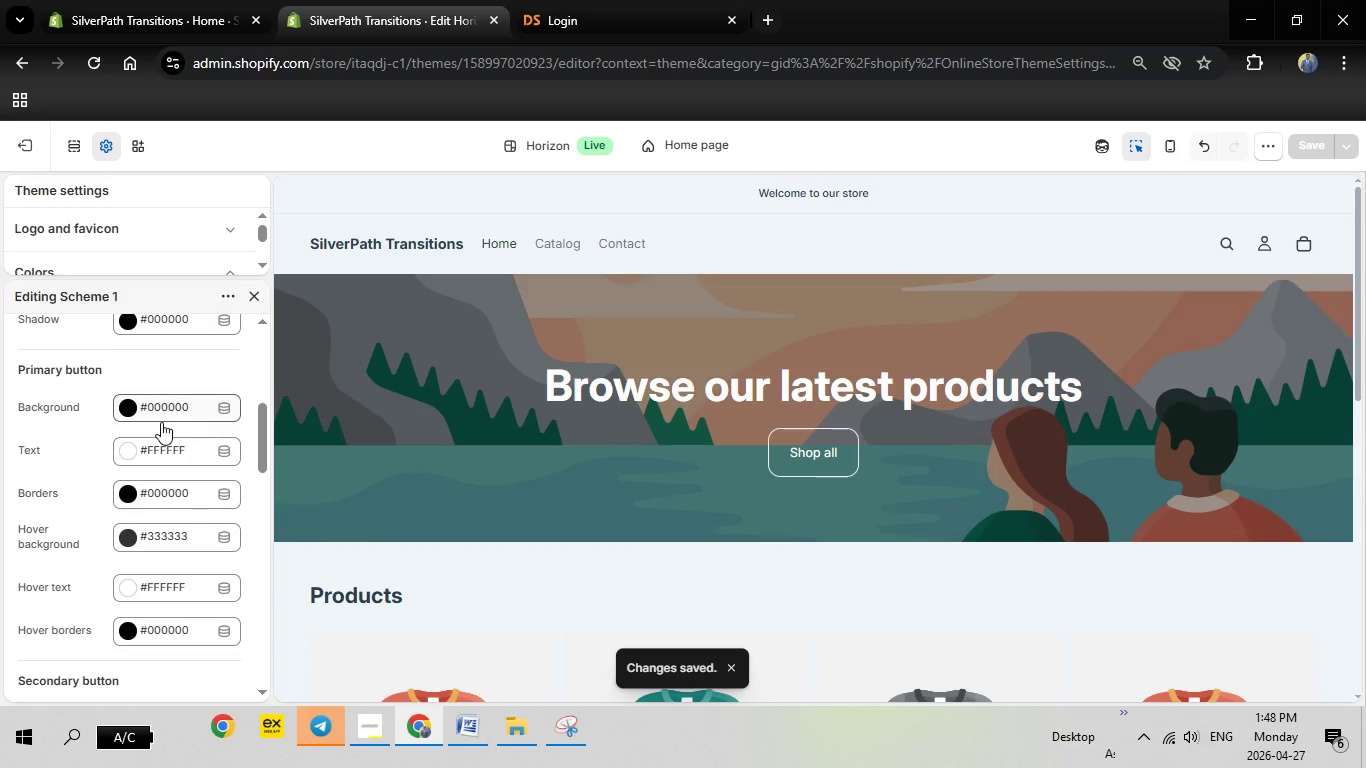 
scroll: coordinate [171, 403], scroll_direction: up, amount: 3.0
 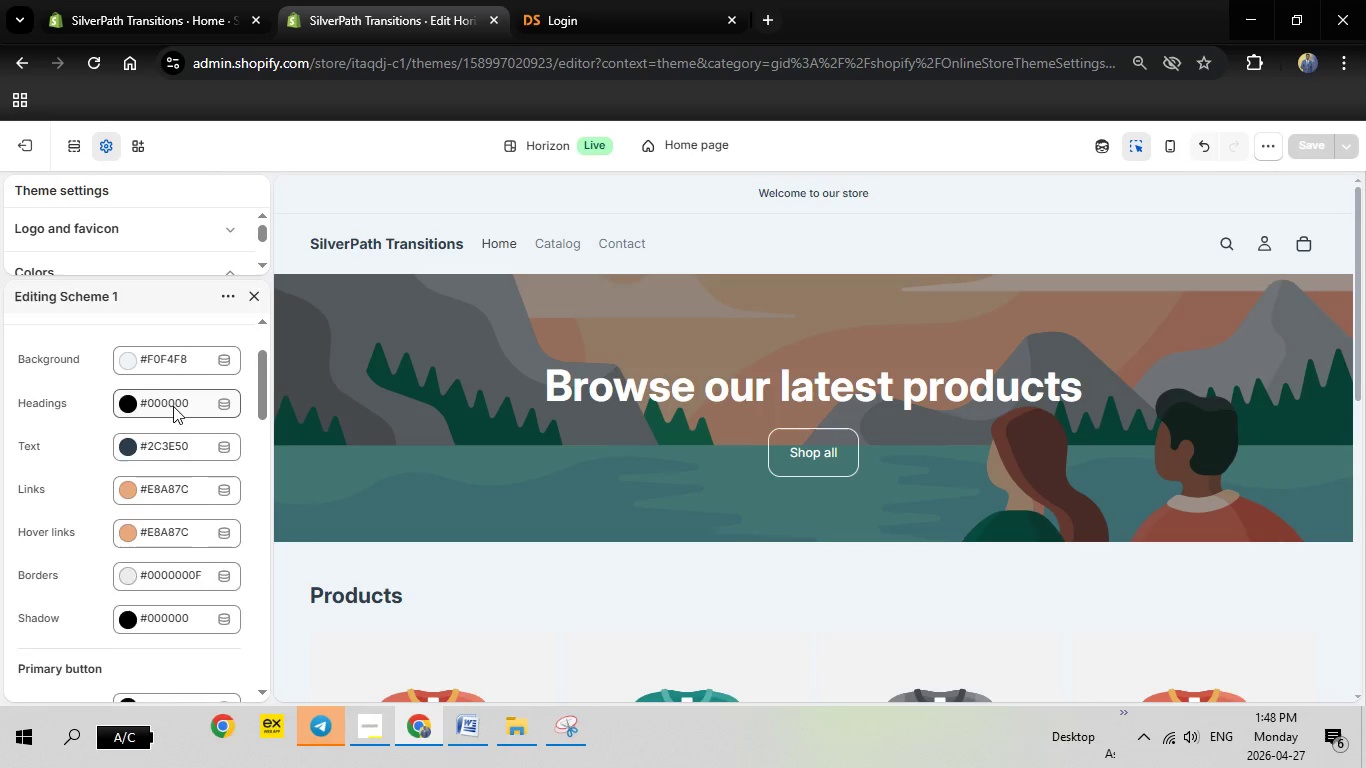 
scroll: coordinate [173, 410], scroll_direction: down, amount: 7.0
 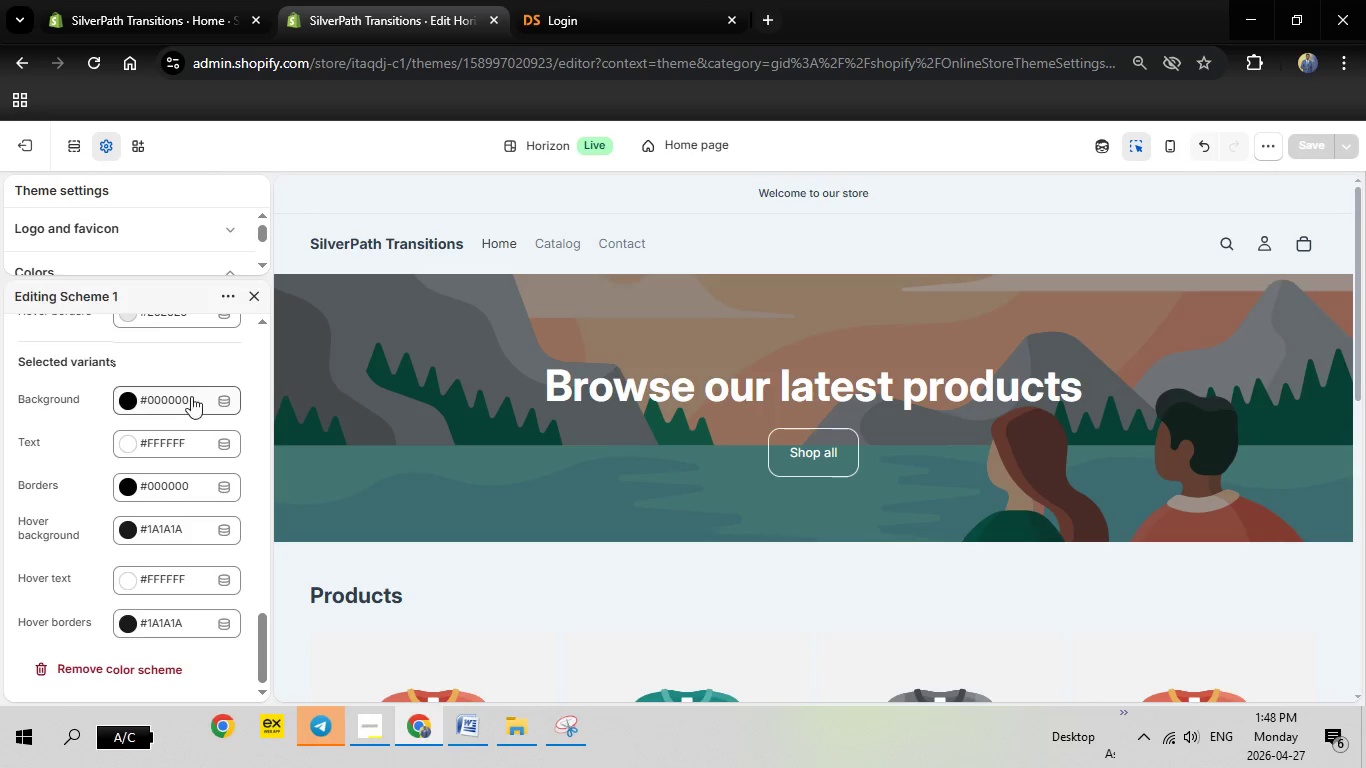 
scroll: coordinate [114, 429], scroll_direction: up, amount: 20.0
 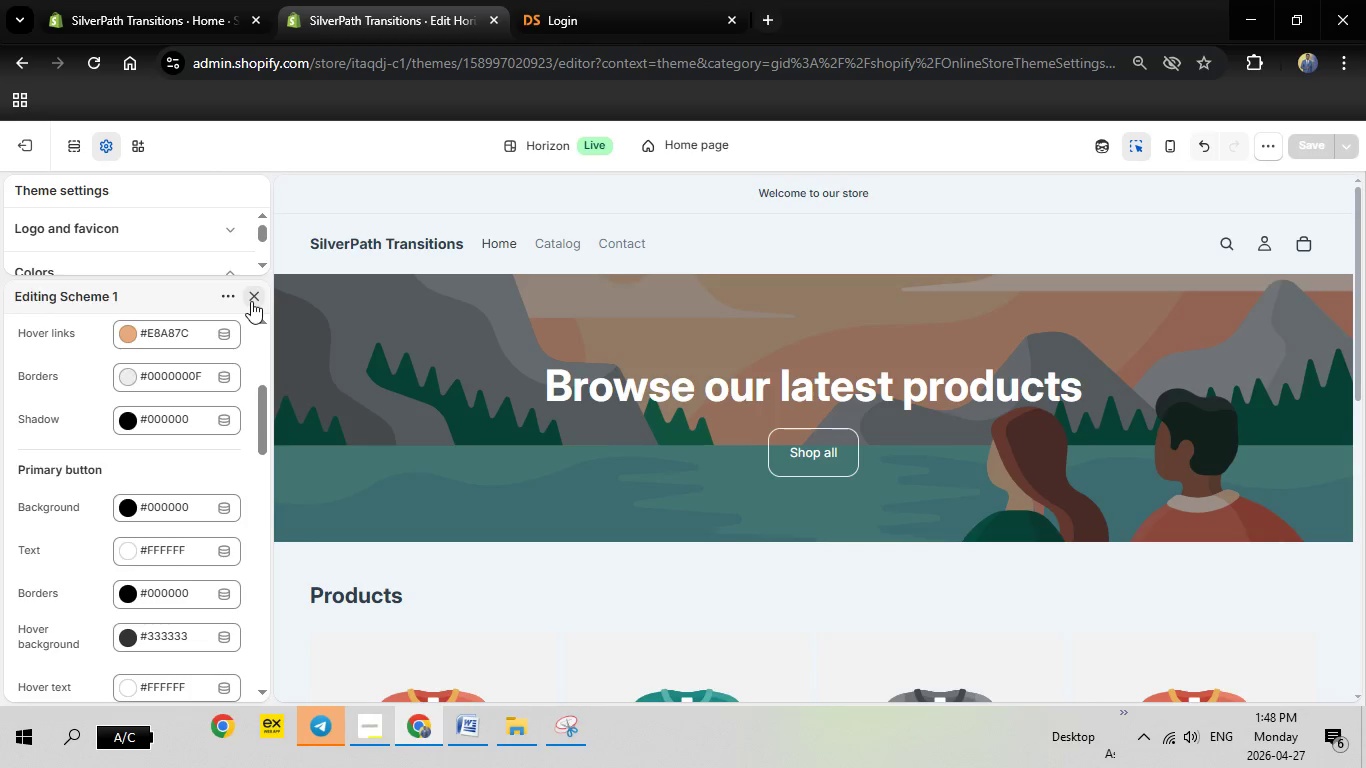 
left_click([251, 301])
 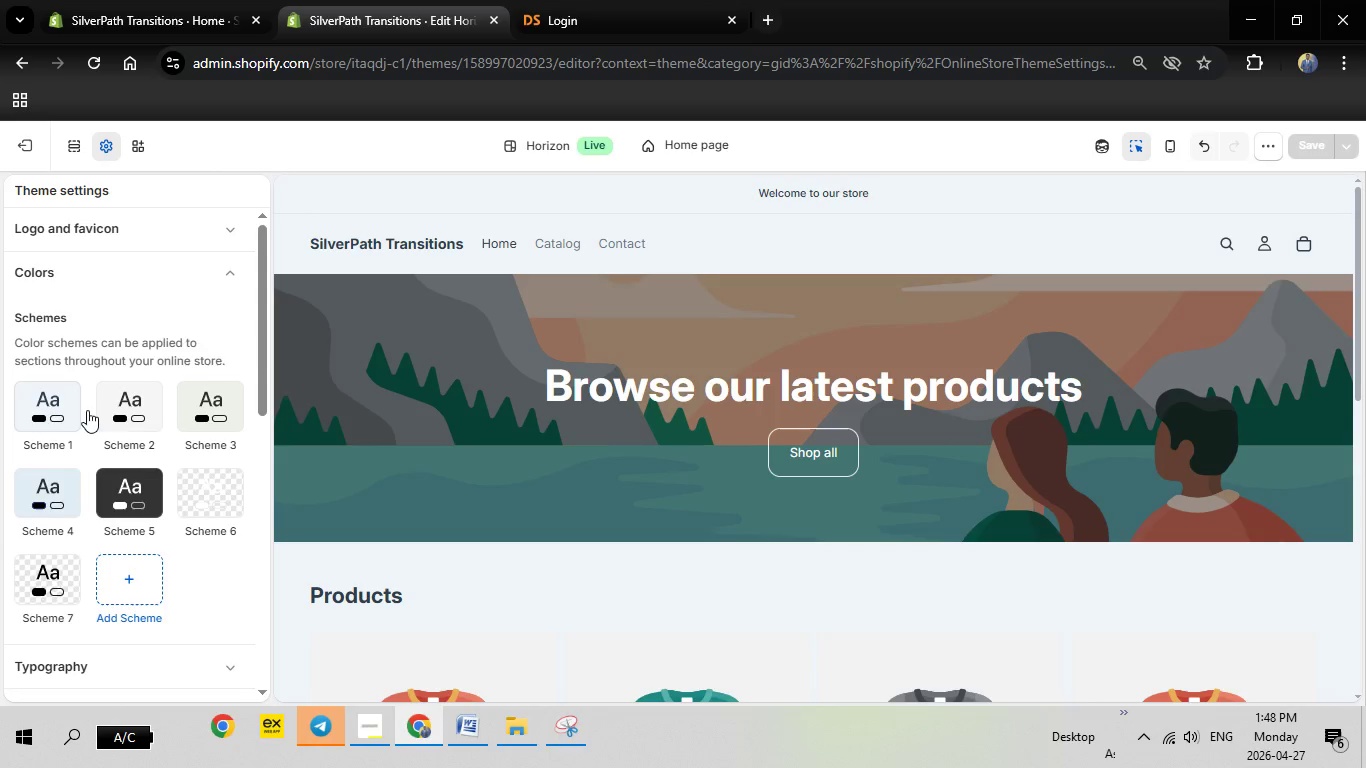 
left_click([52, 422])
 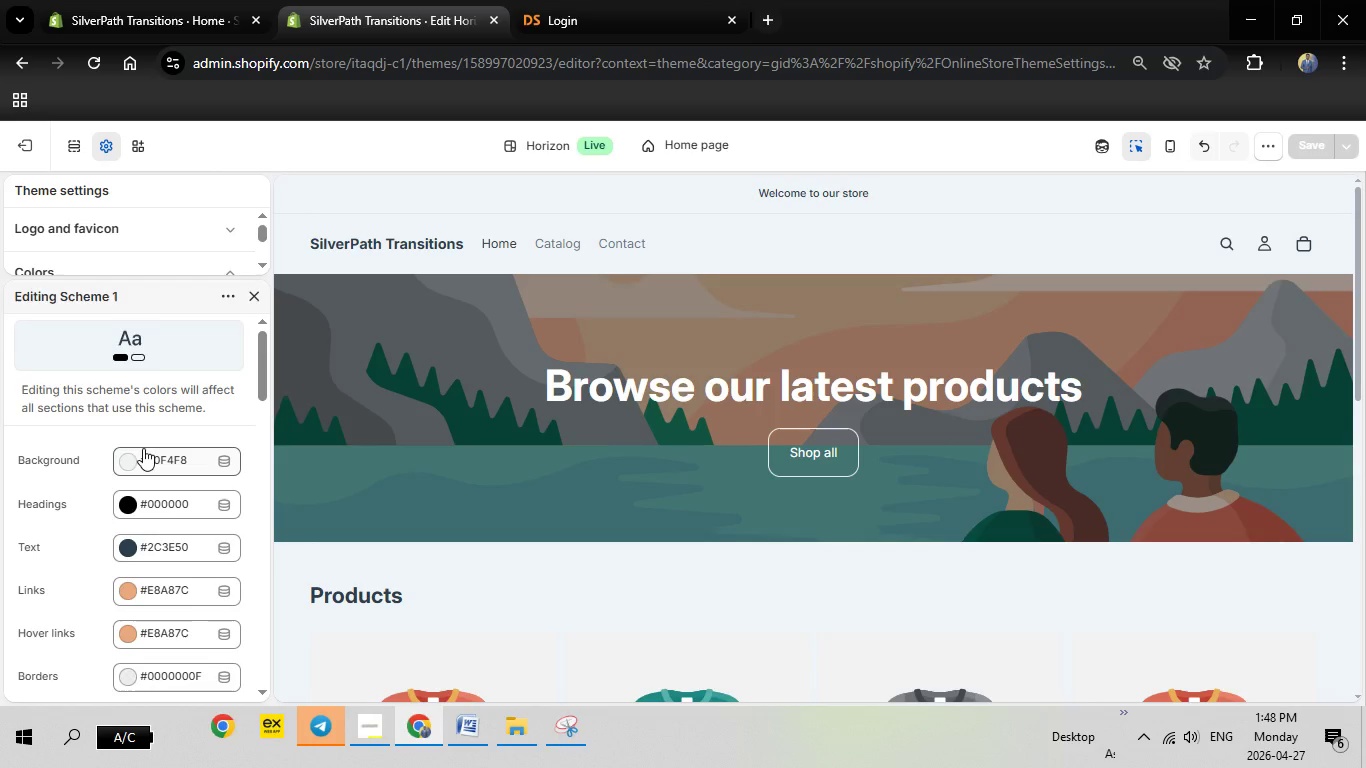 
scroll: coordinate [114, 527], scroll_direction: down, amount: 2.0
 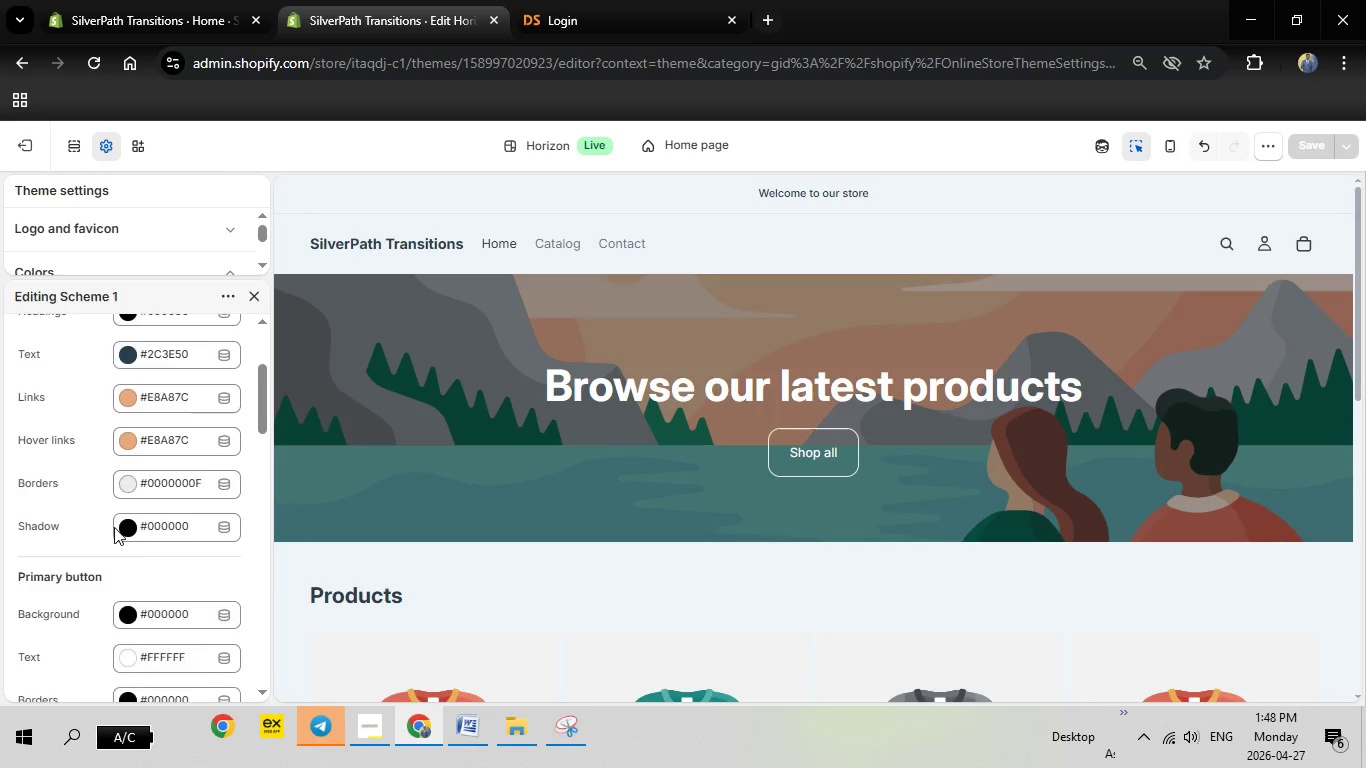 
scroll: coordinate [114, 527], scroll_direction: up, amount: 1.0
 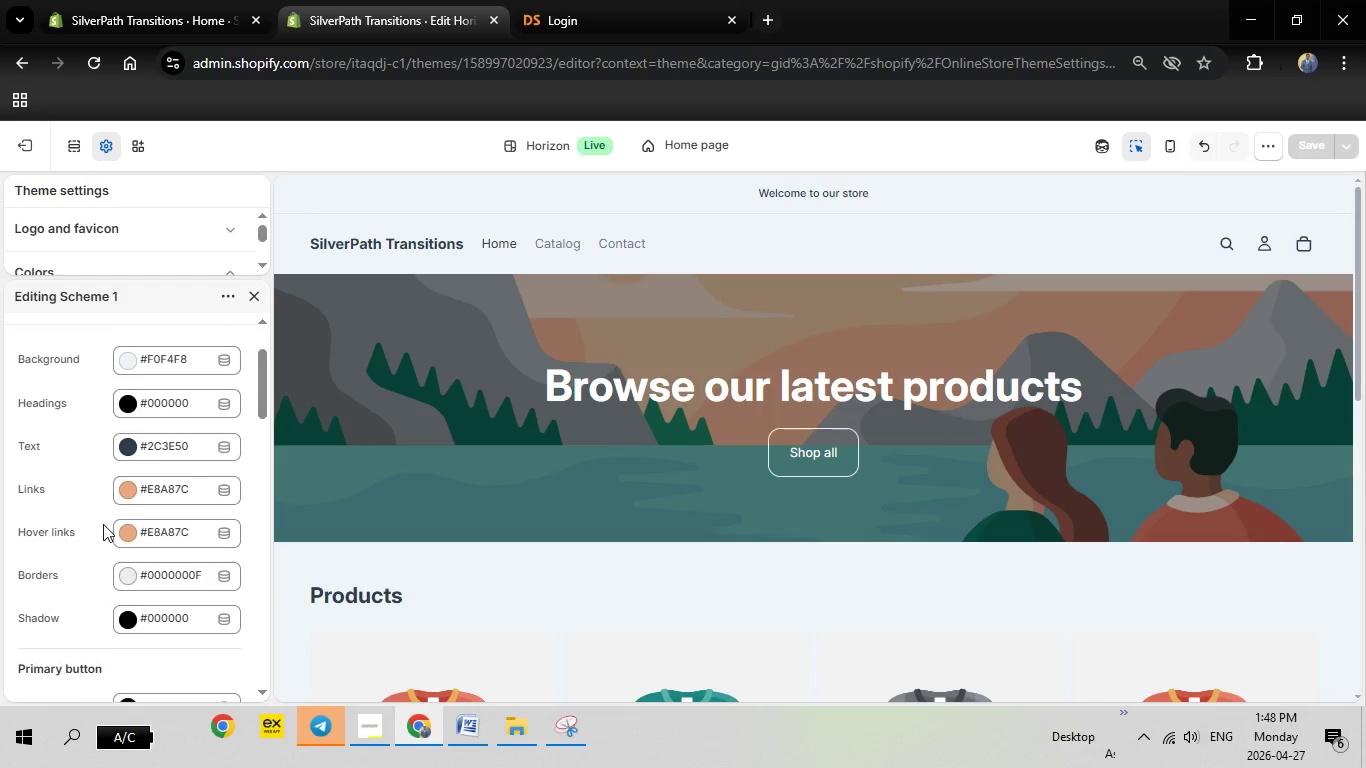 
scroll: coordinate [103, 524], scroll_direction: down, amount: 1.0
 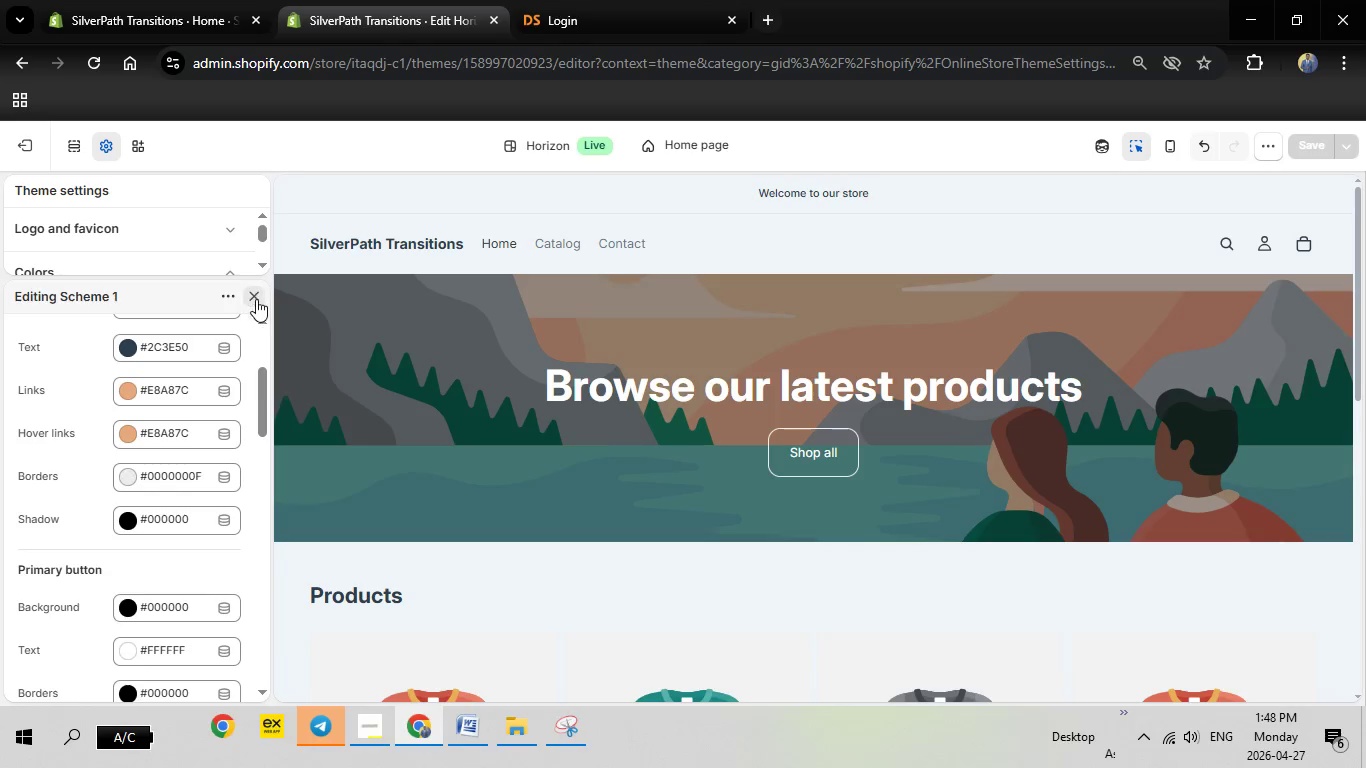 
left_click([256, 299])
 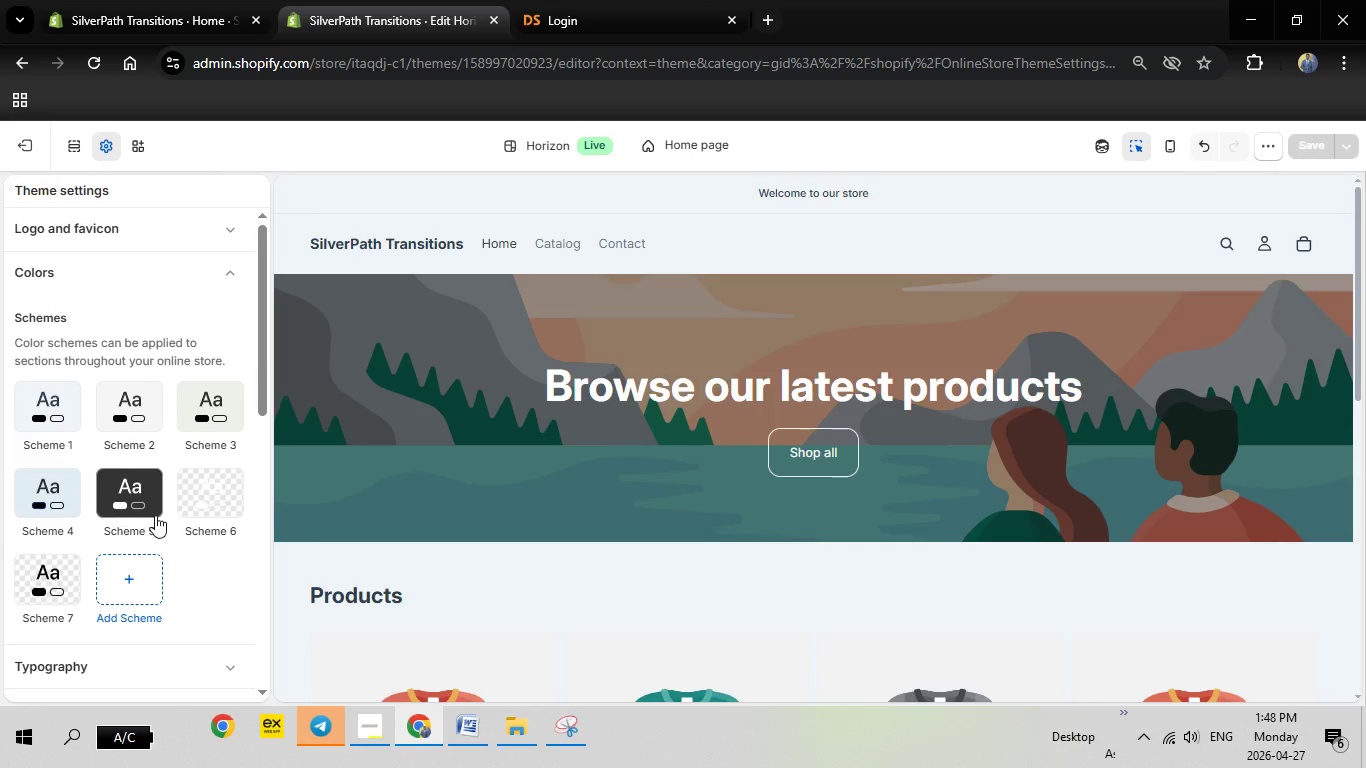 
left_click([42, 414])
 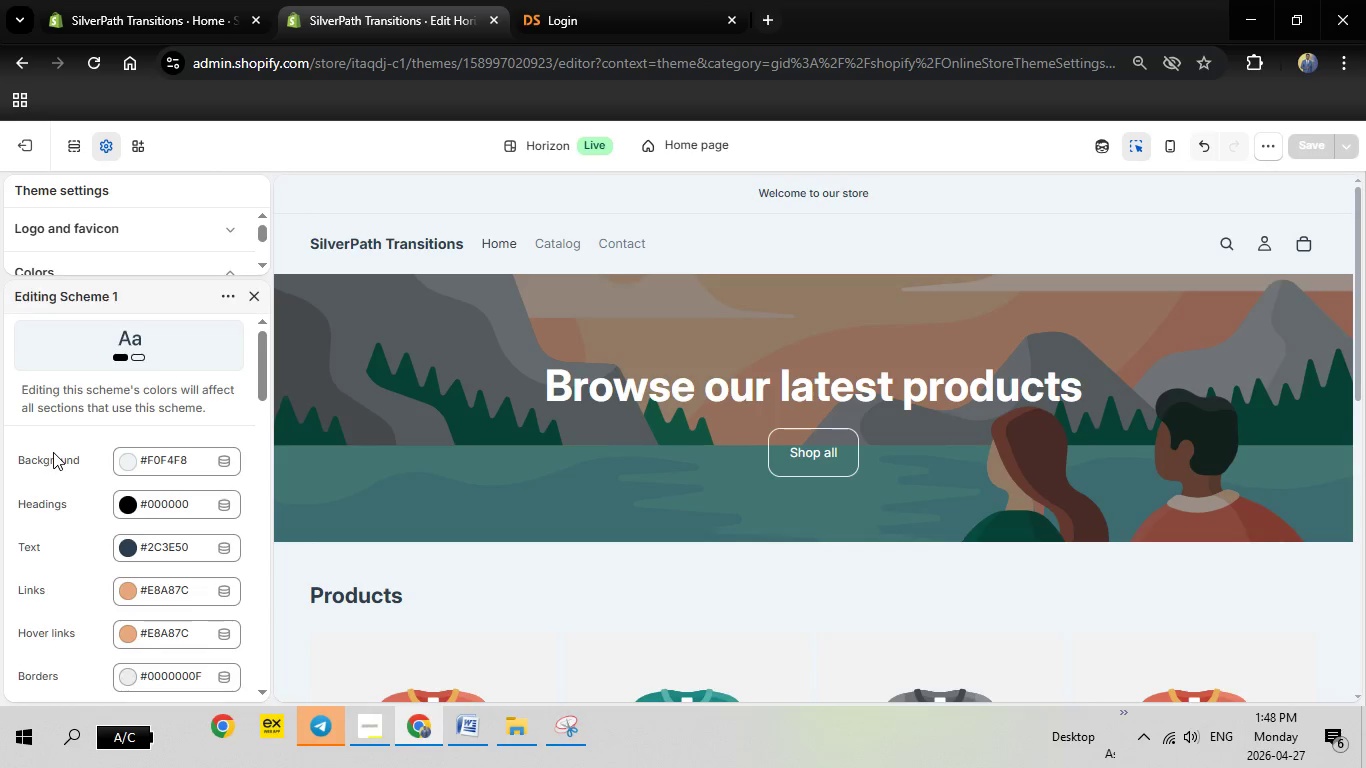 
scroll: coordinate [110, 470], scroll_direction: down, amount: 2.0
 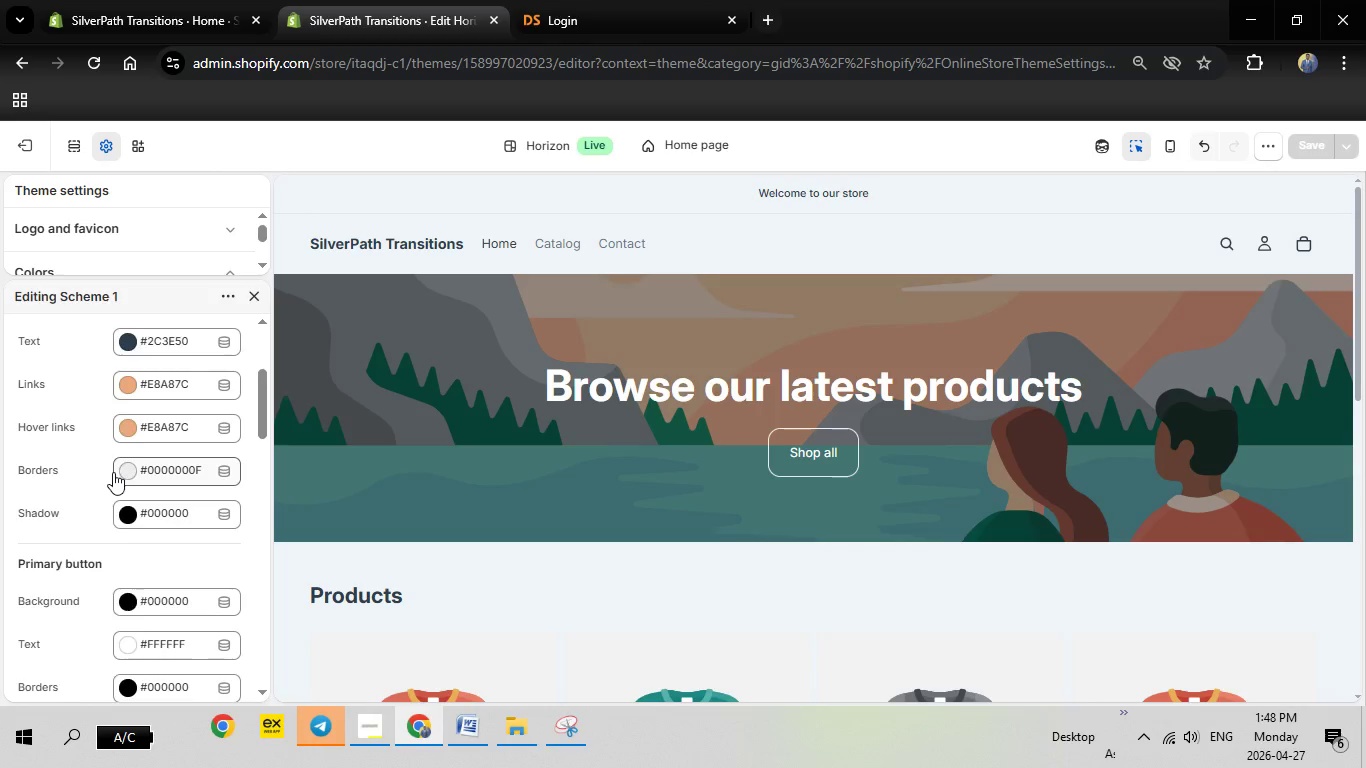 
scroll: coordinate [113, 472], scroll_direction: up, amount: 1.0
 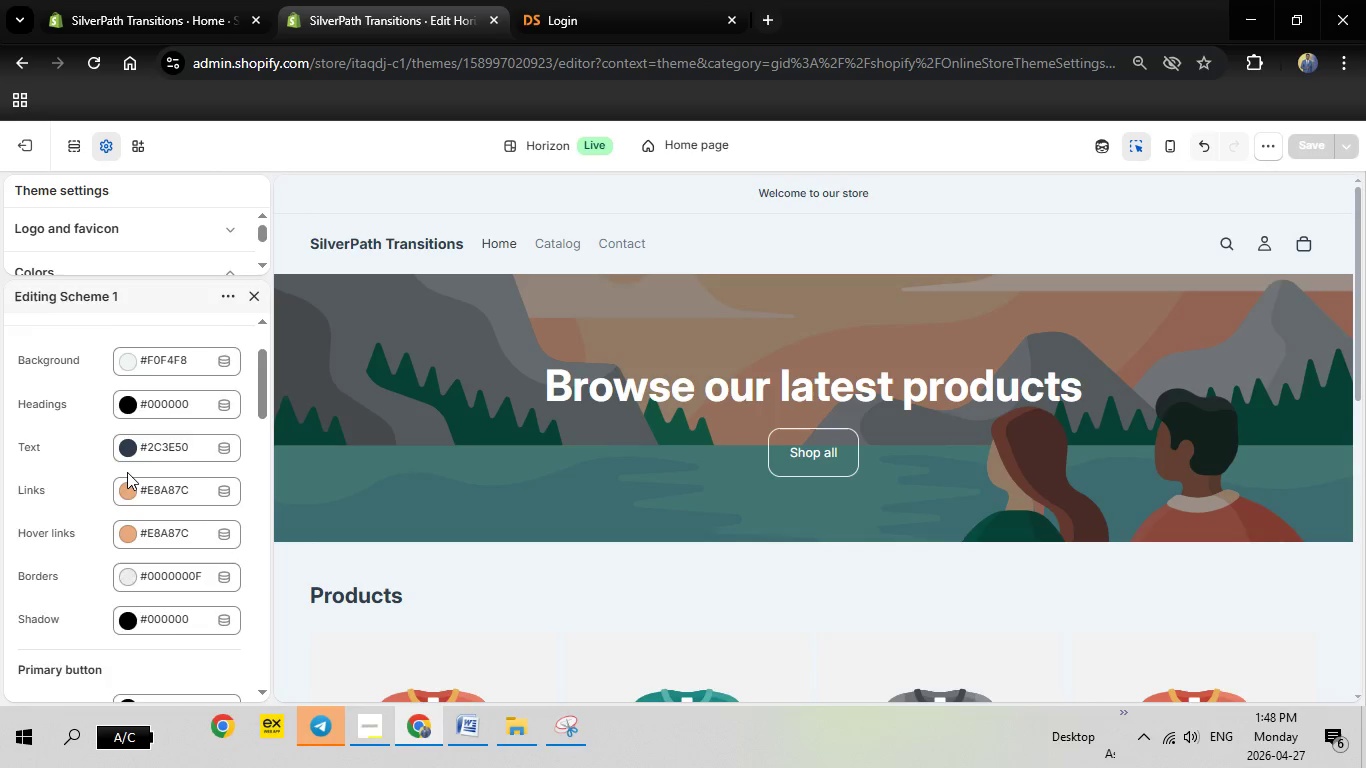 
scroll: coordinate [152, 472], scroll_direction: down, amount: 2.0
 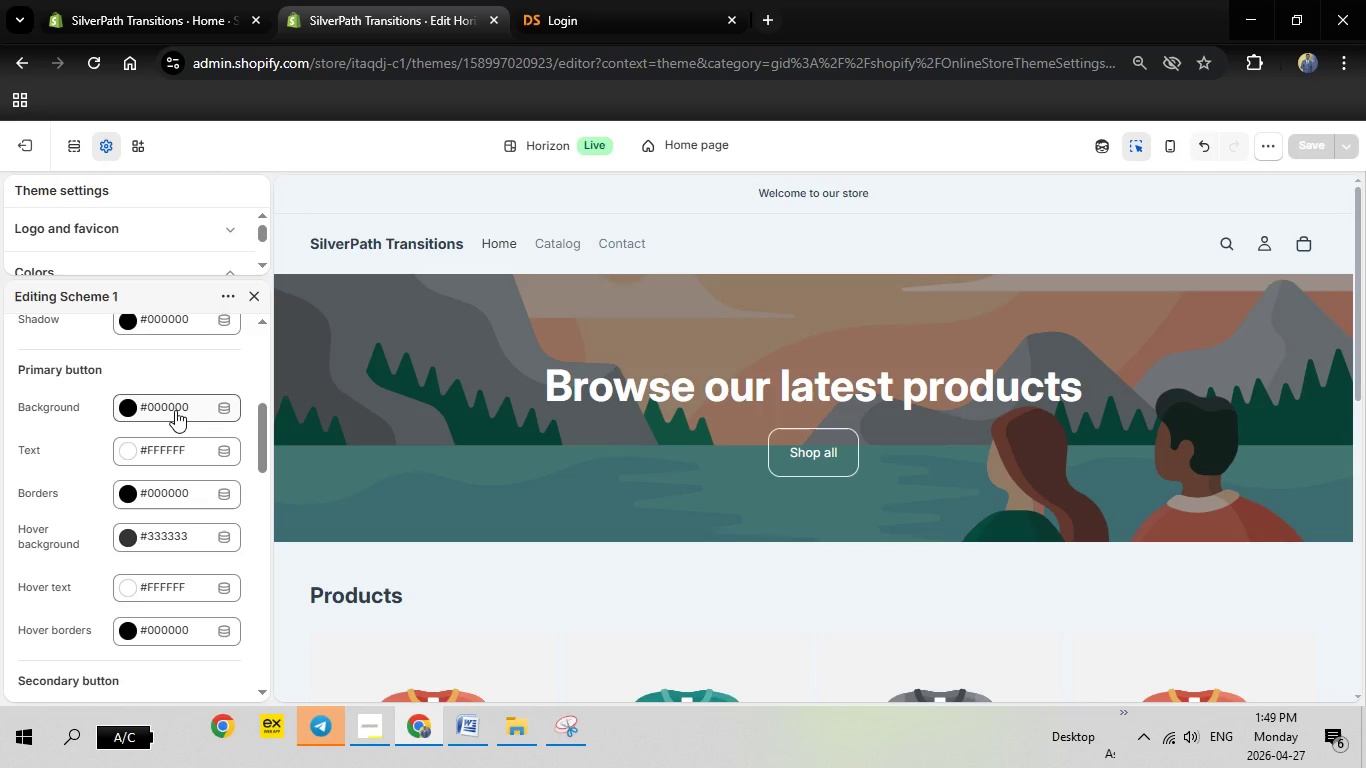 
wait(8.3)
 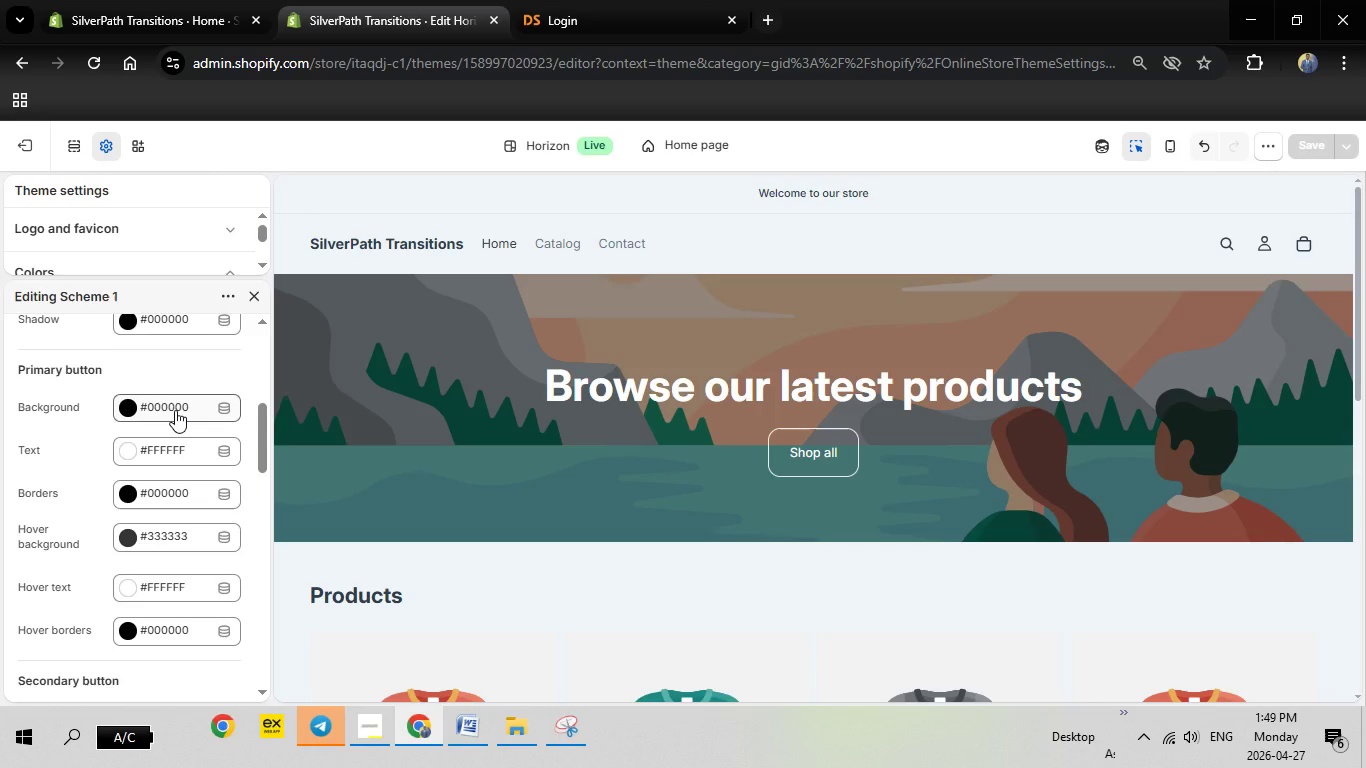 
left_click([175, 410])
 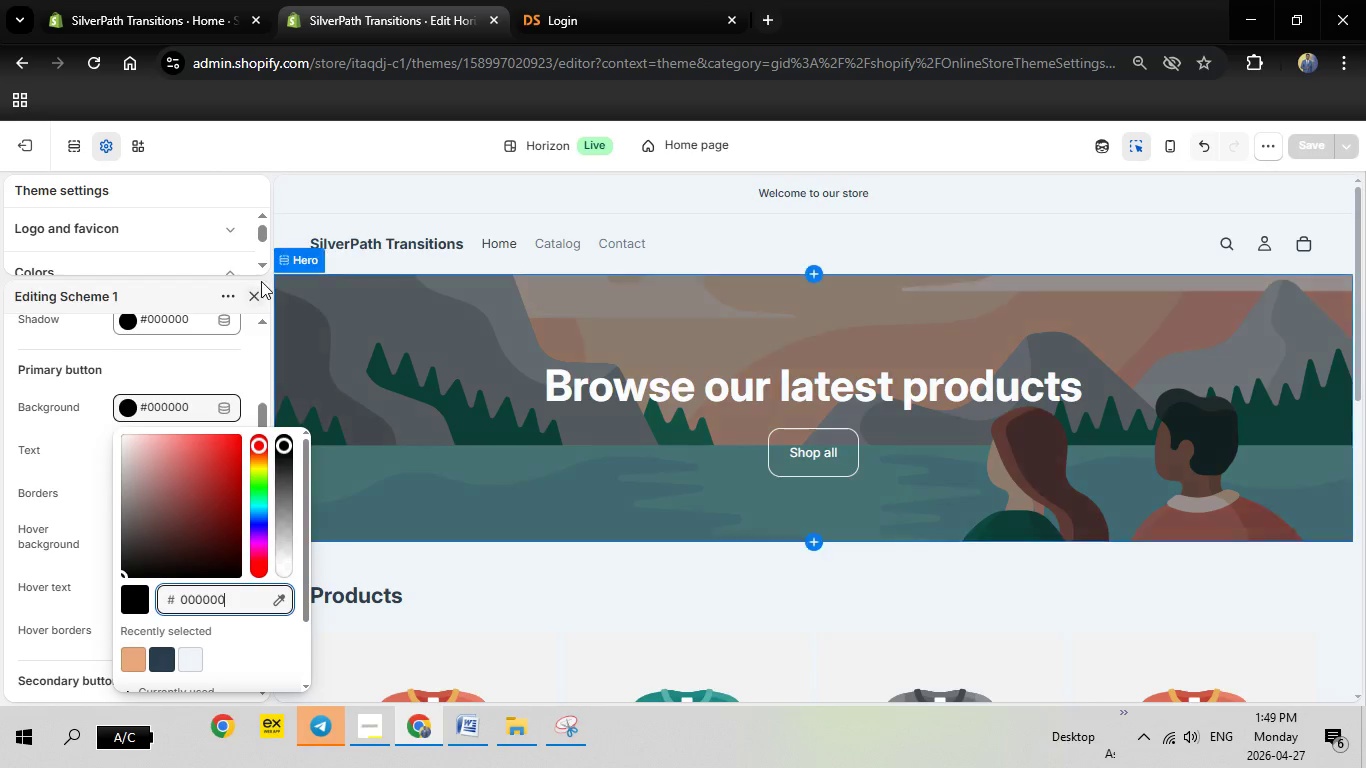 
left_click([262, 289])
 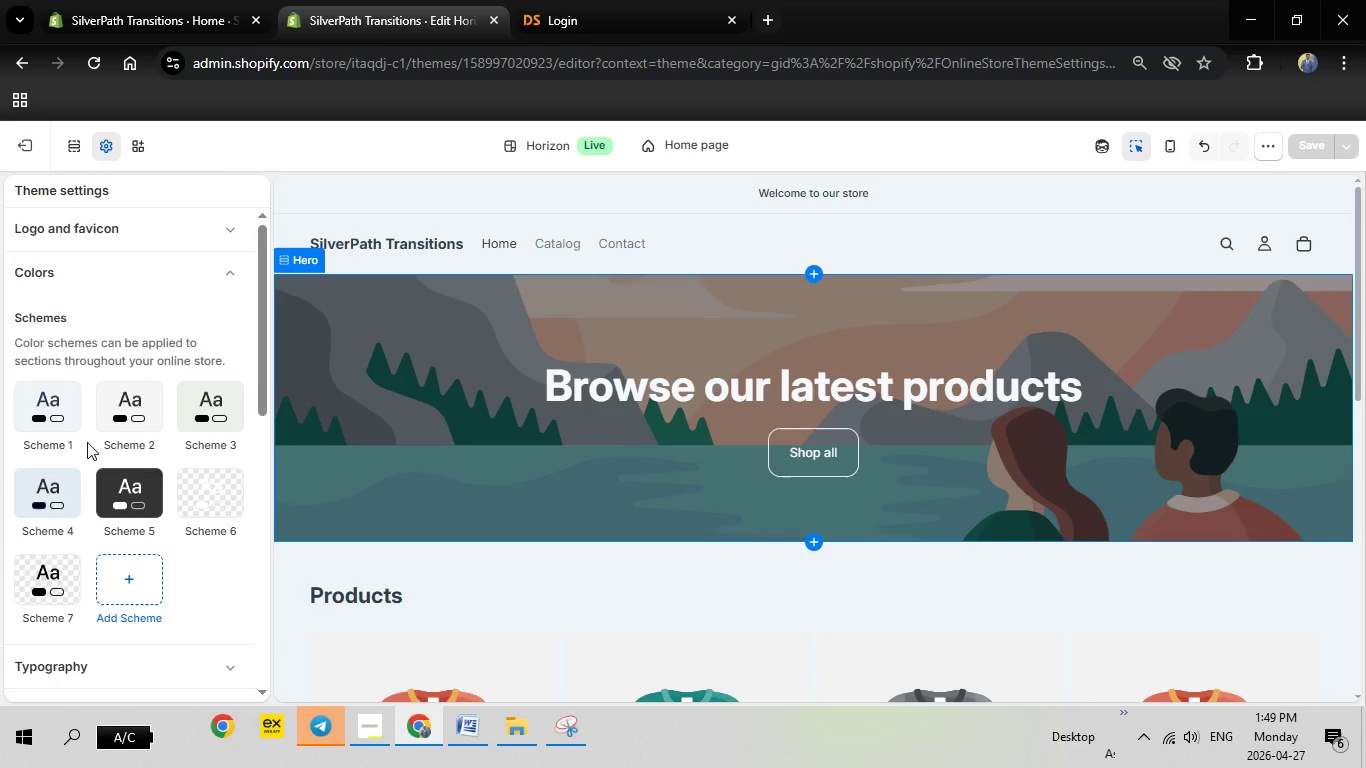 
left_click([134, 436])
 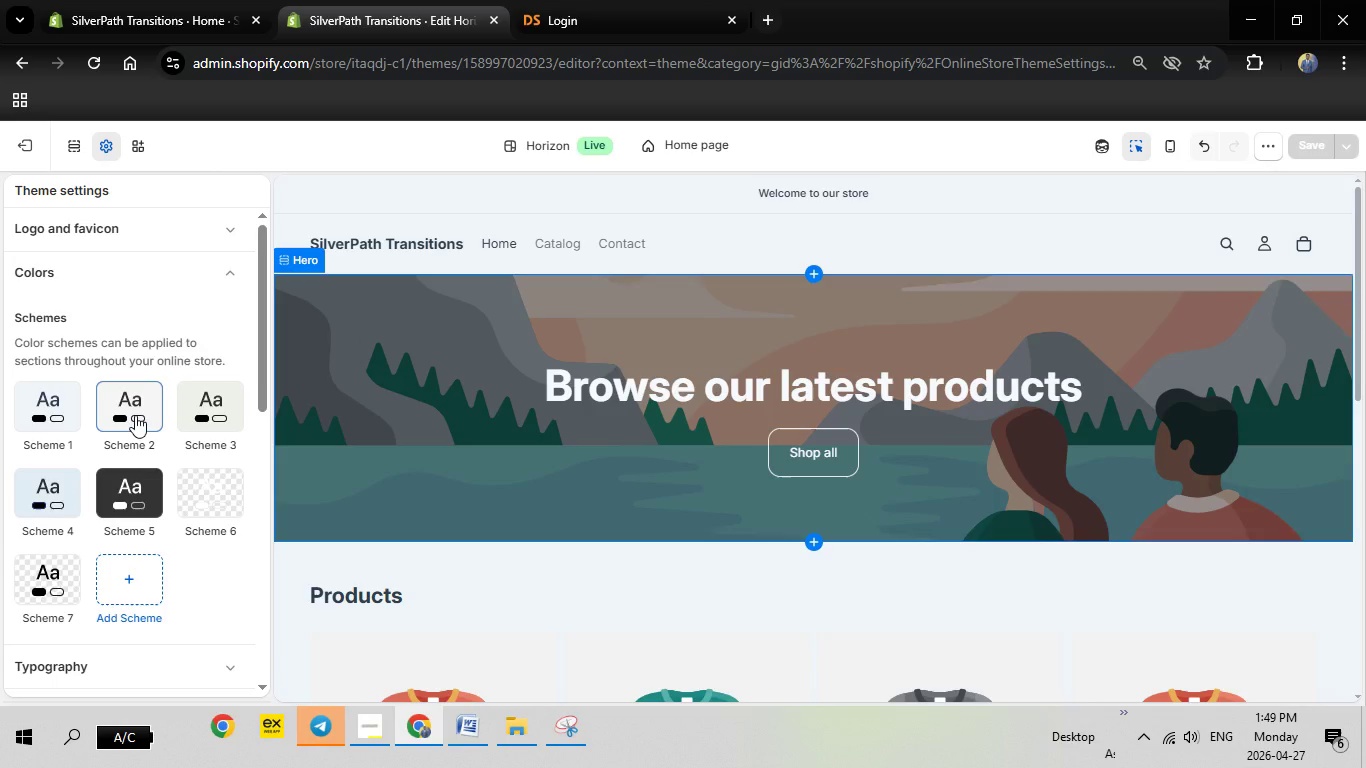 
left_click([135, 415])
 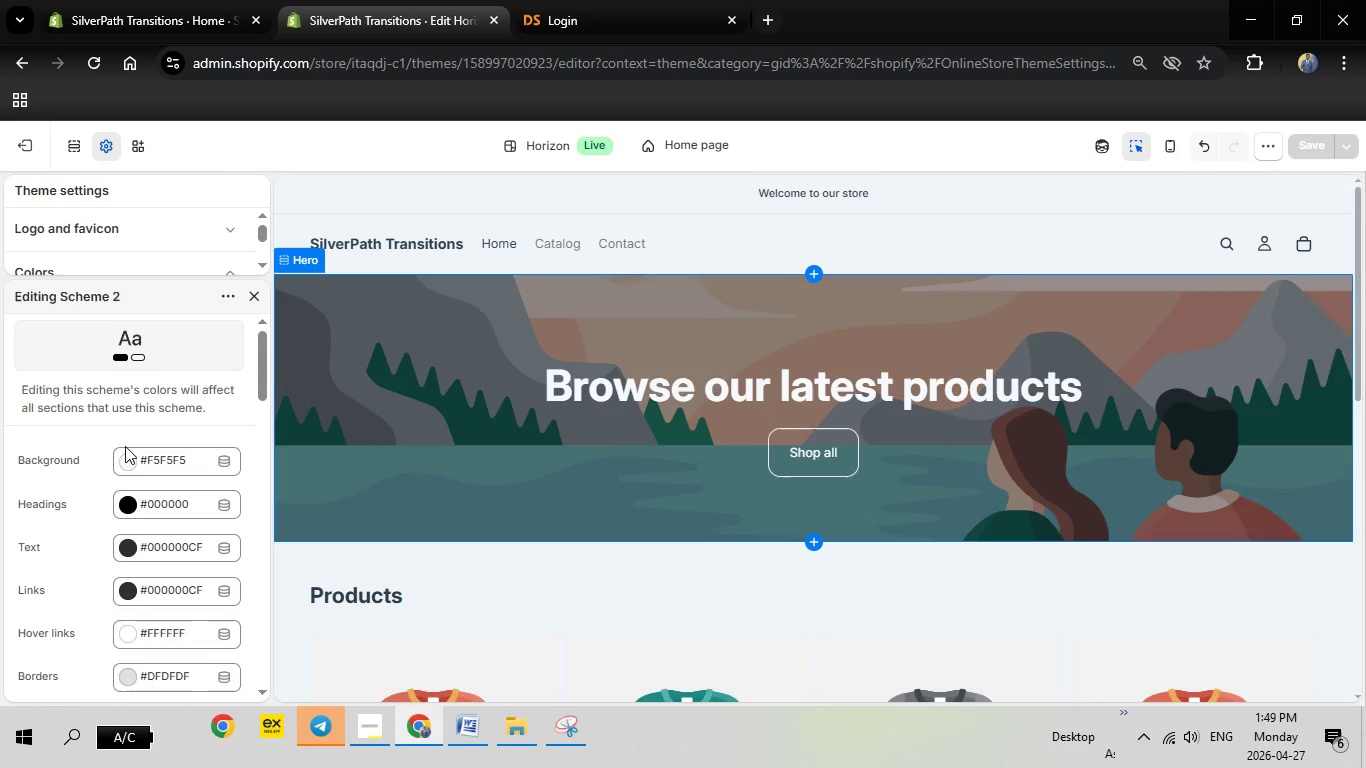 
scroll: coordinate [125, 446], scroll_direction: none, amount: 0.0
 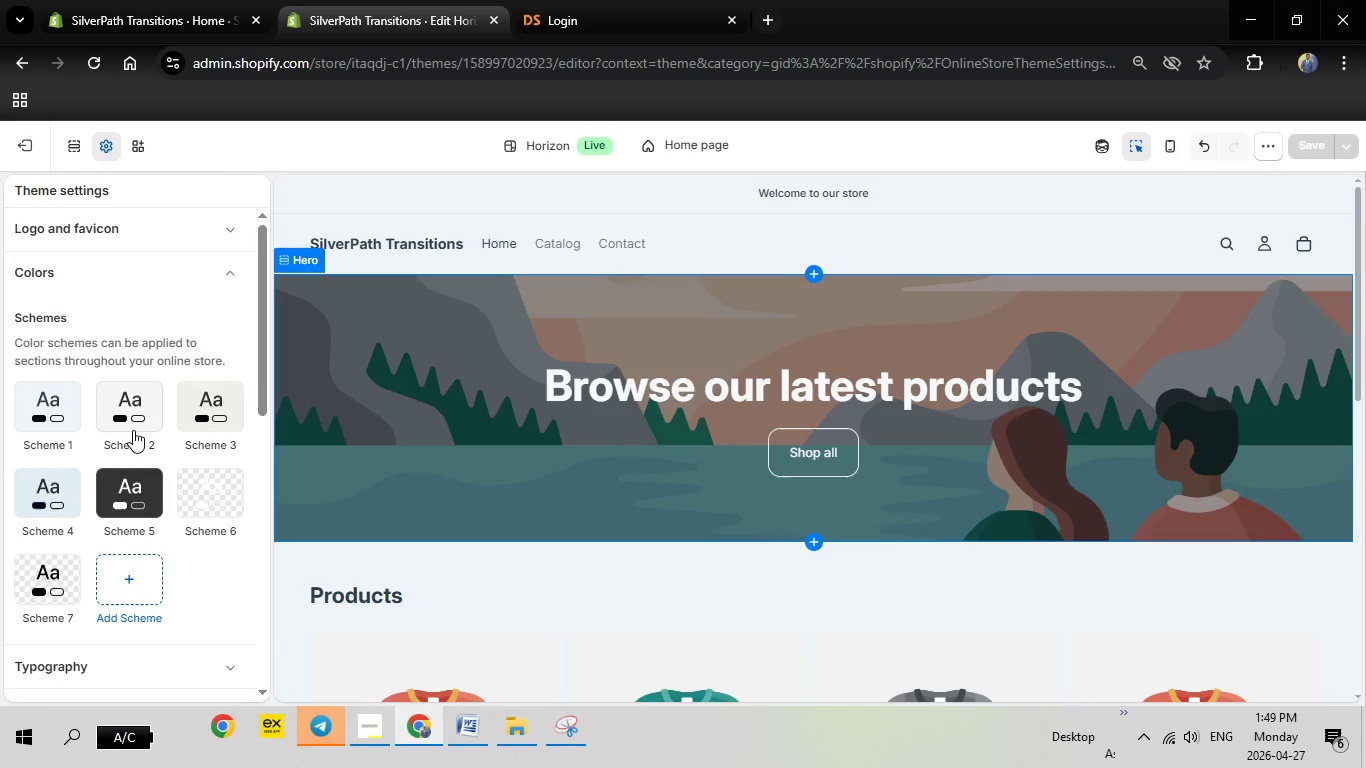 
left_click([133, 430])
 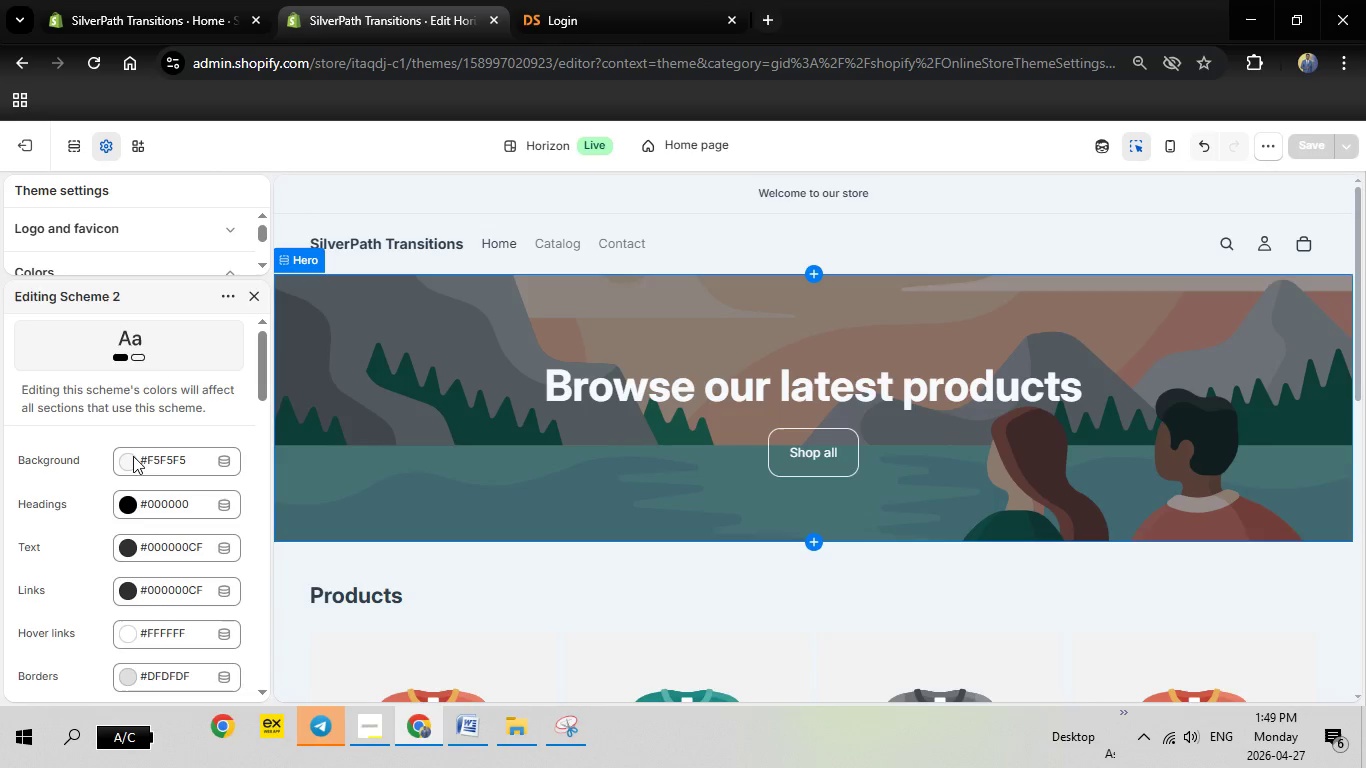 
scroll: coordinate [169, 475], scroll_direction: down, amount: 3.0
 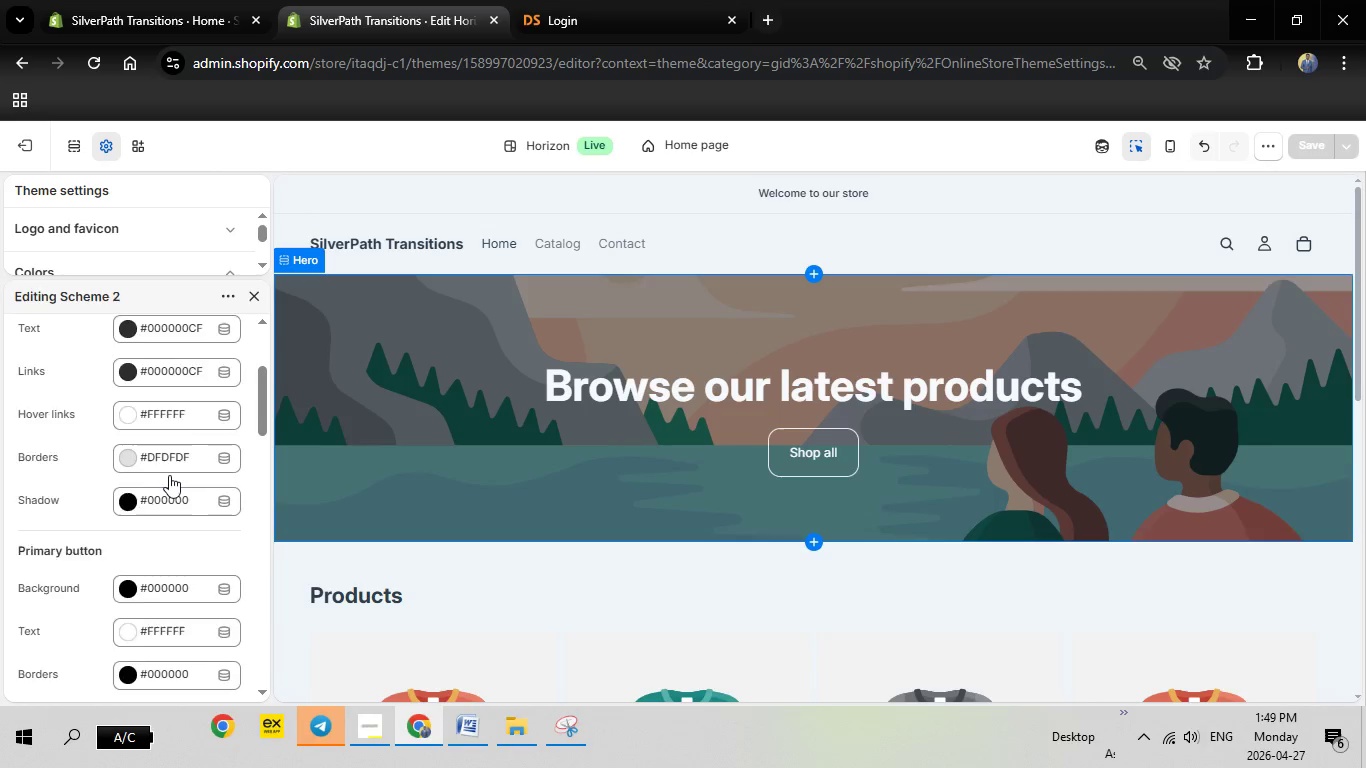 
scroll: coordinate [169, 475], scroll_direction: up, amount: 2.0
 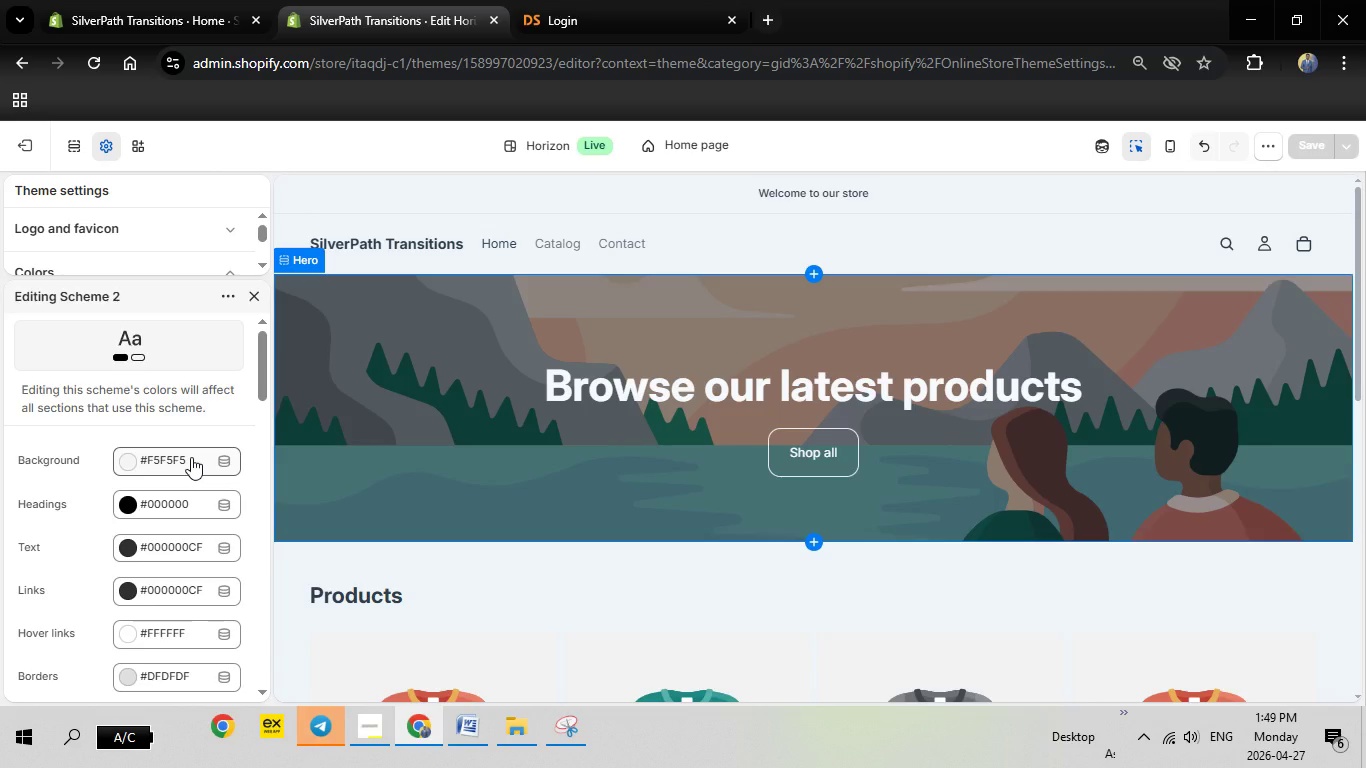 
left_click([191, 457])
 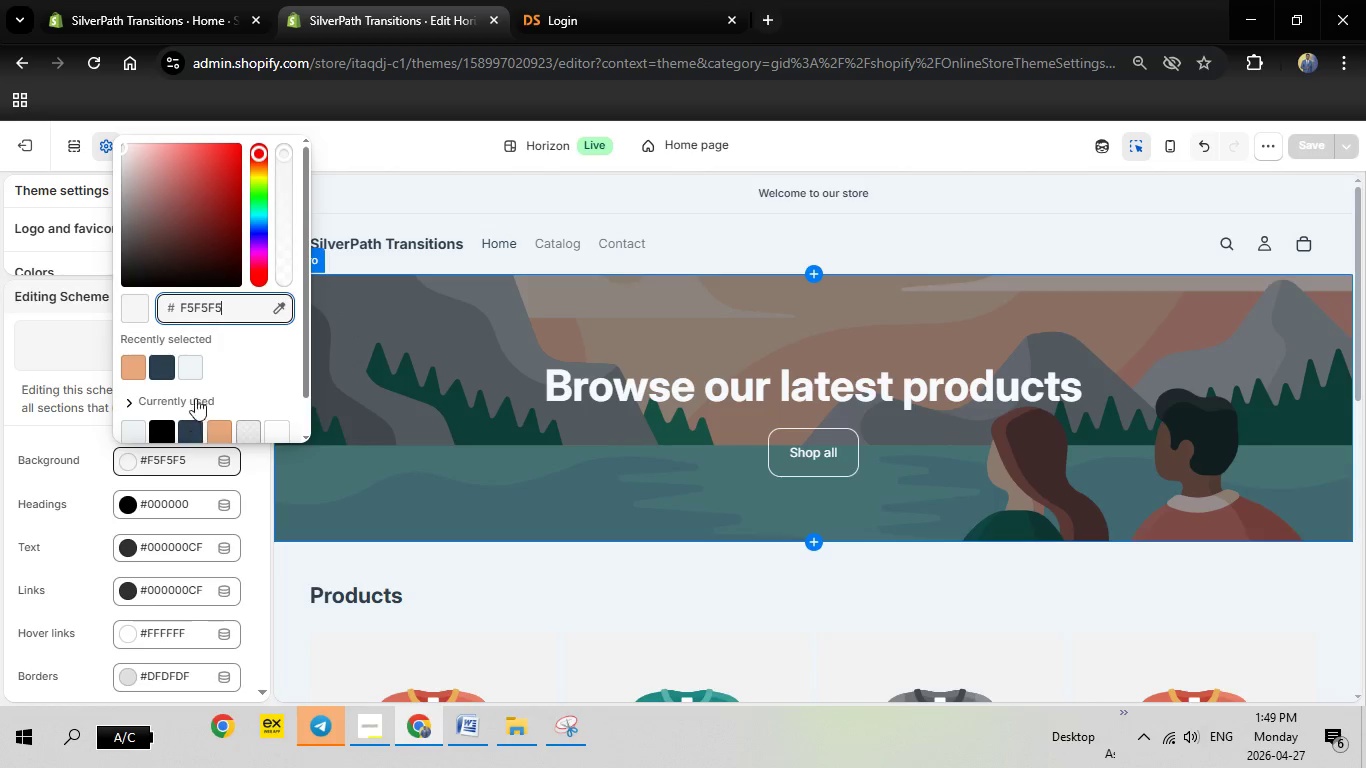 
left_click_drag(start_coordinate=[229, 308], to_coordinate=[175, 301])
 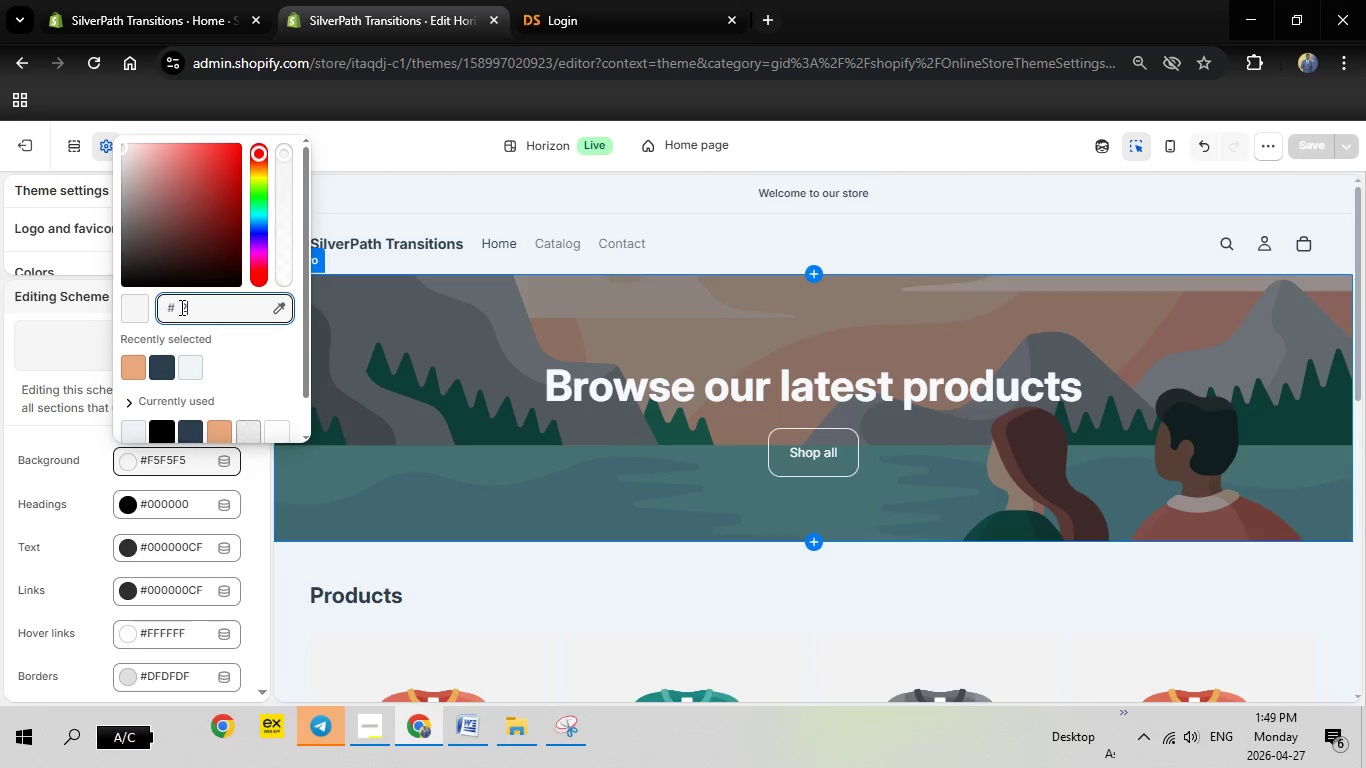 
type(2E)
 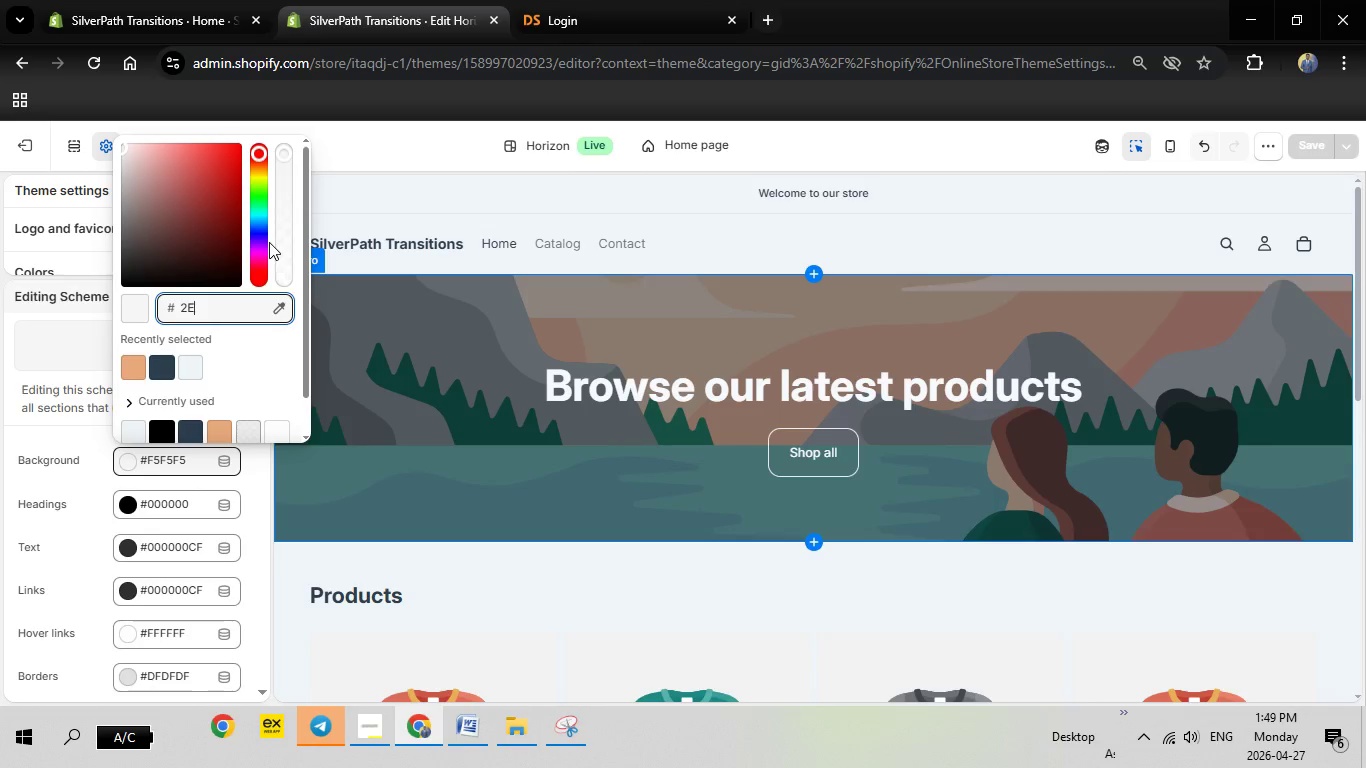 
key(Backspace)
type(C3E50)
 